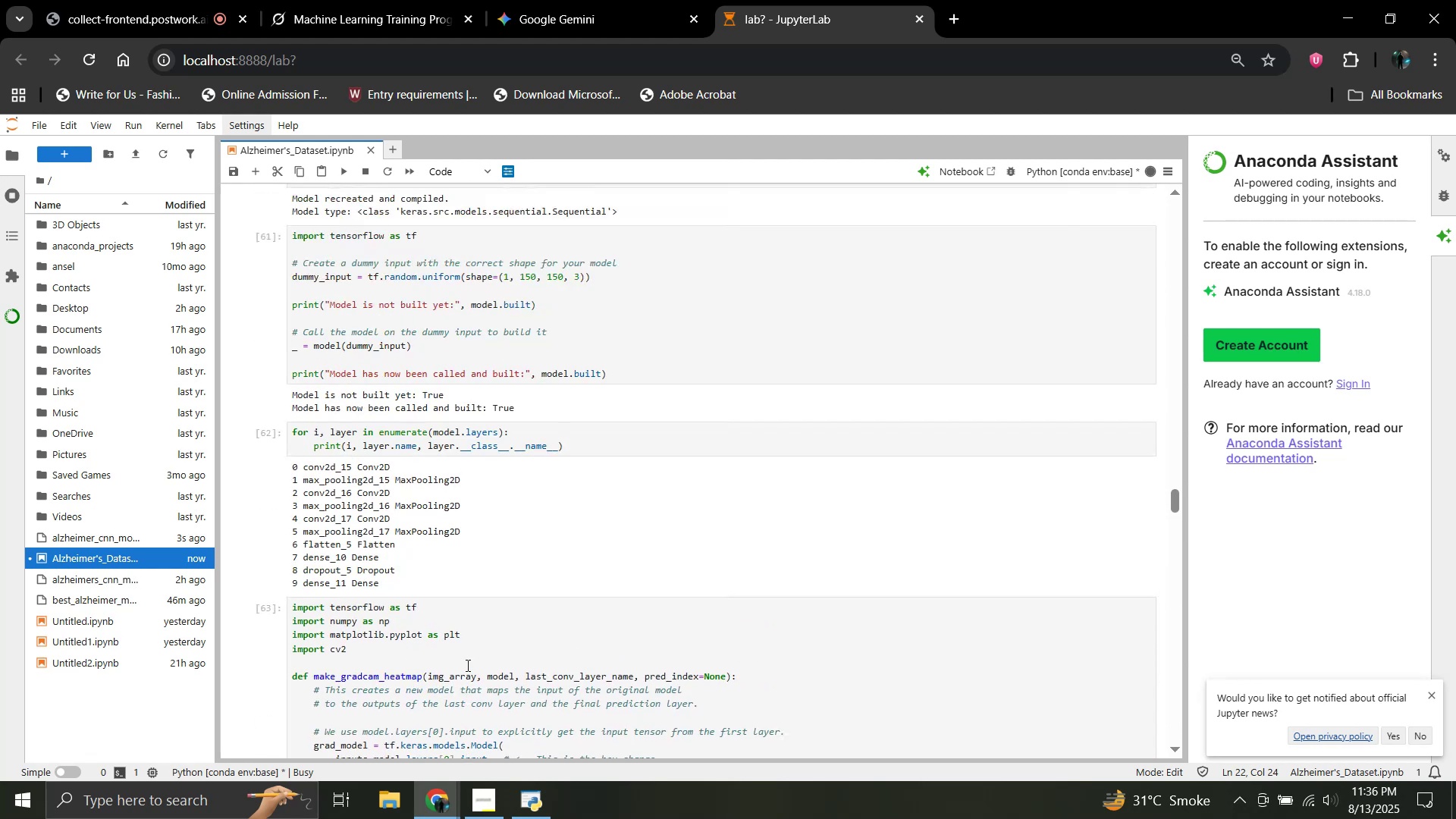 
scroll: coordinate [466, 665], scroll_direction: down, amount: 5.0
 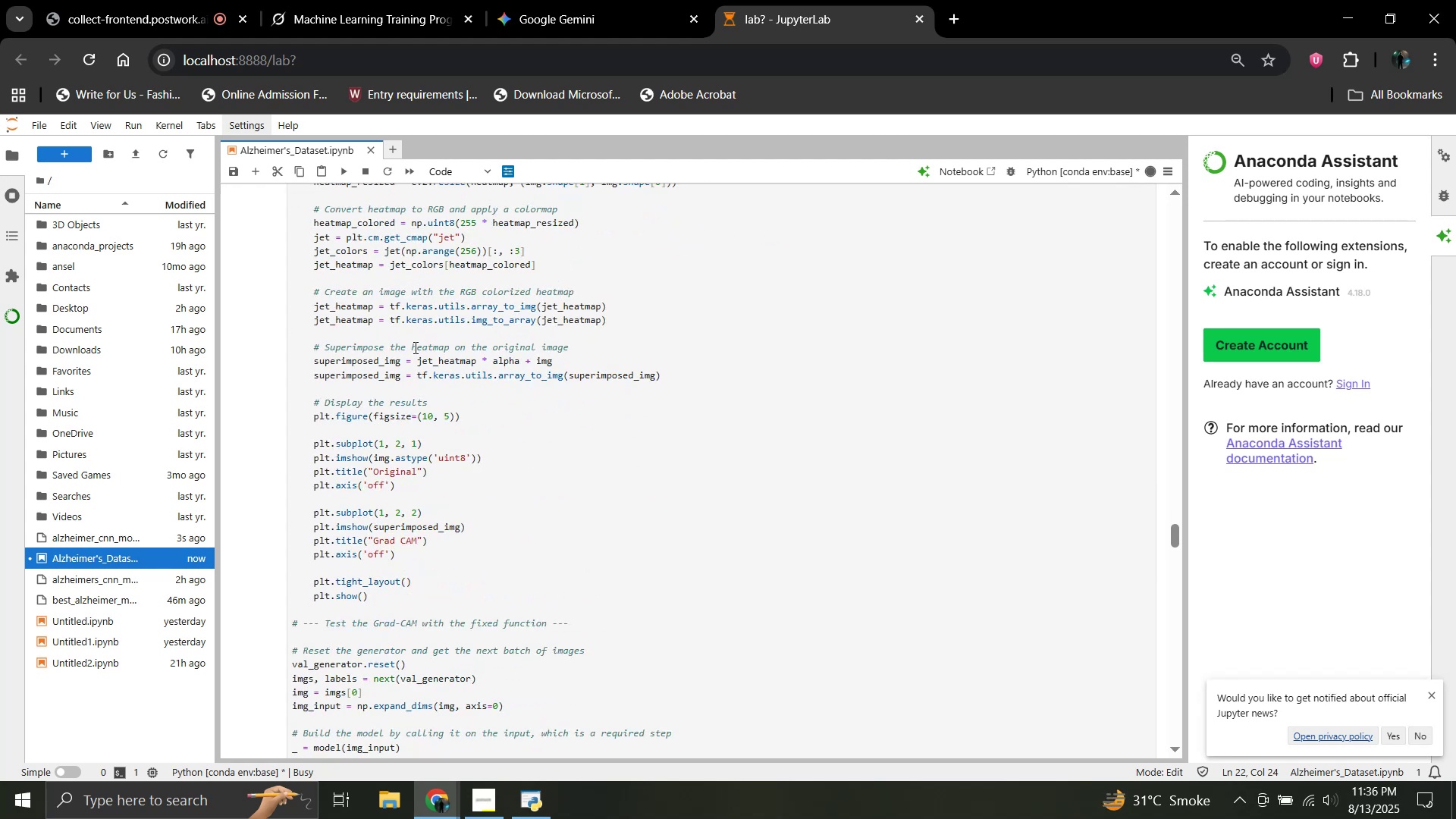 
wait(7.91)
 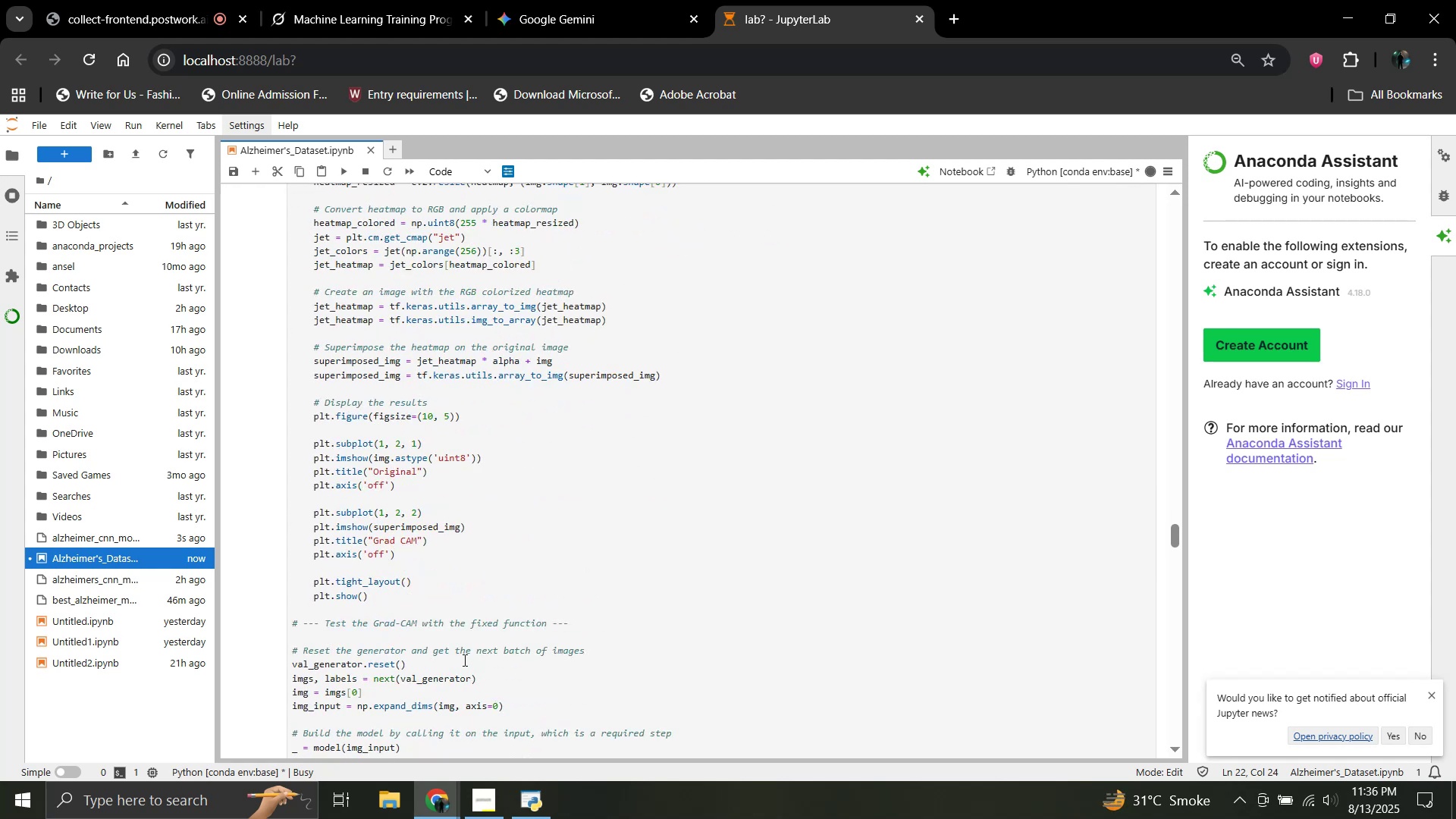 
scroll: coordinate [416, 451], scroll_direction: down, amount: 1.0
 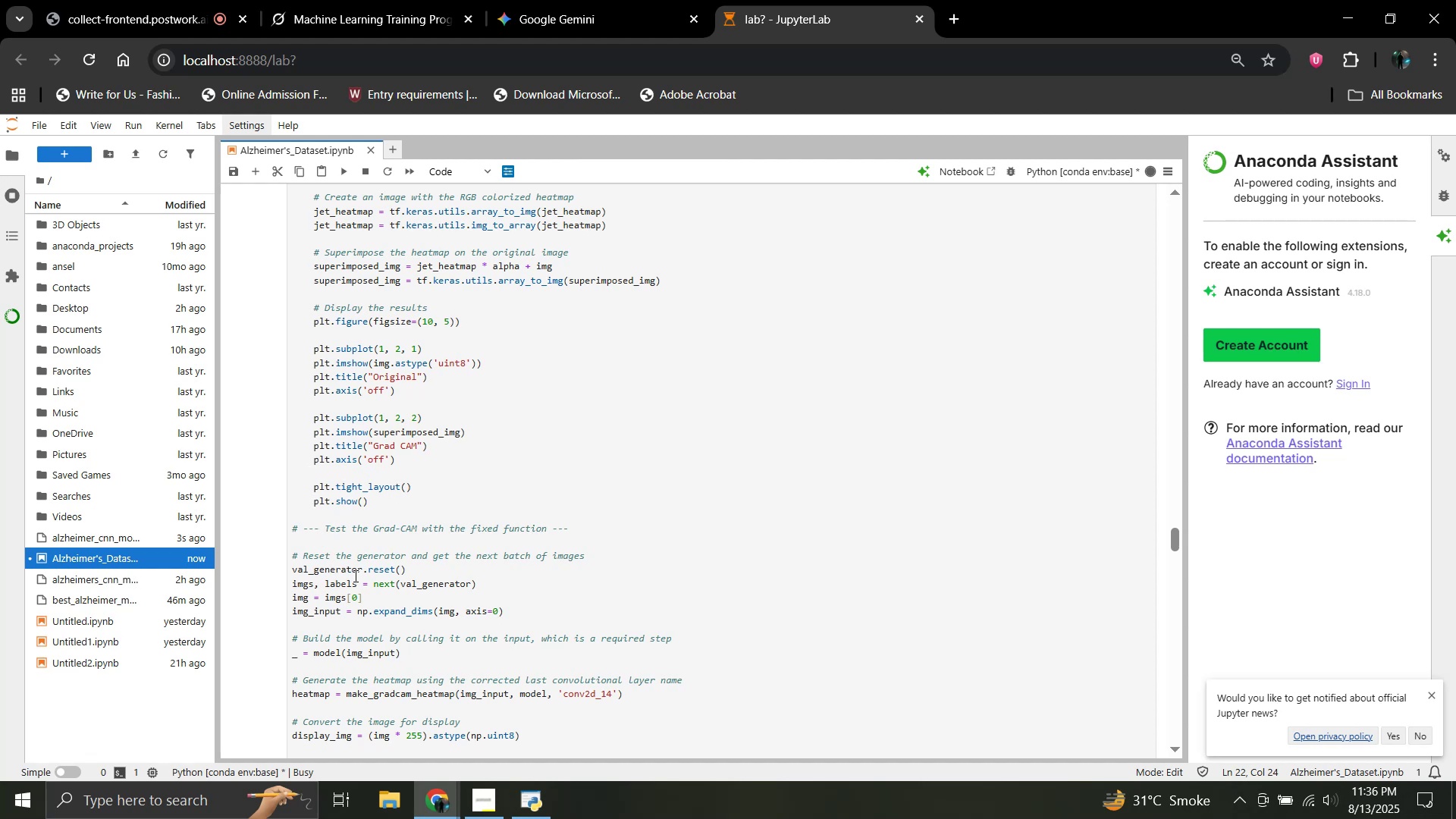 
wait(7.37)
 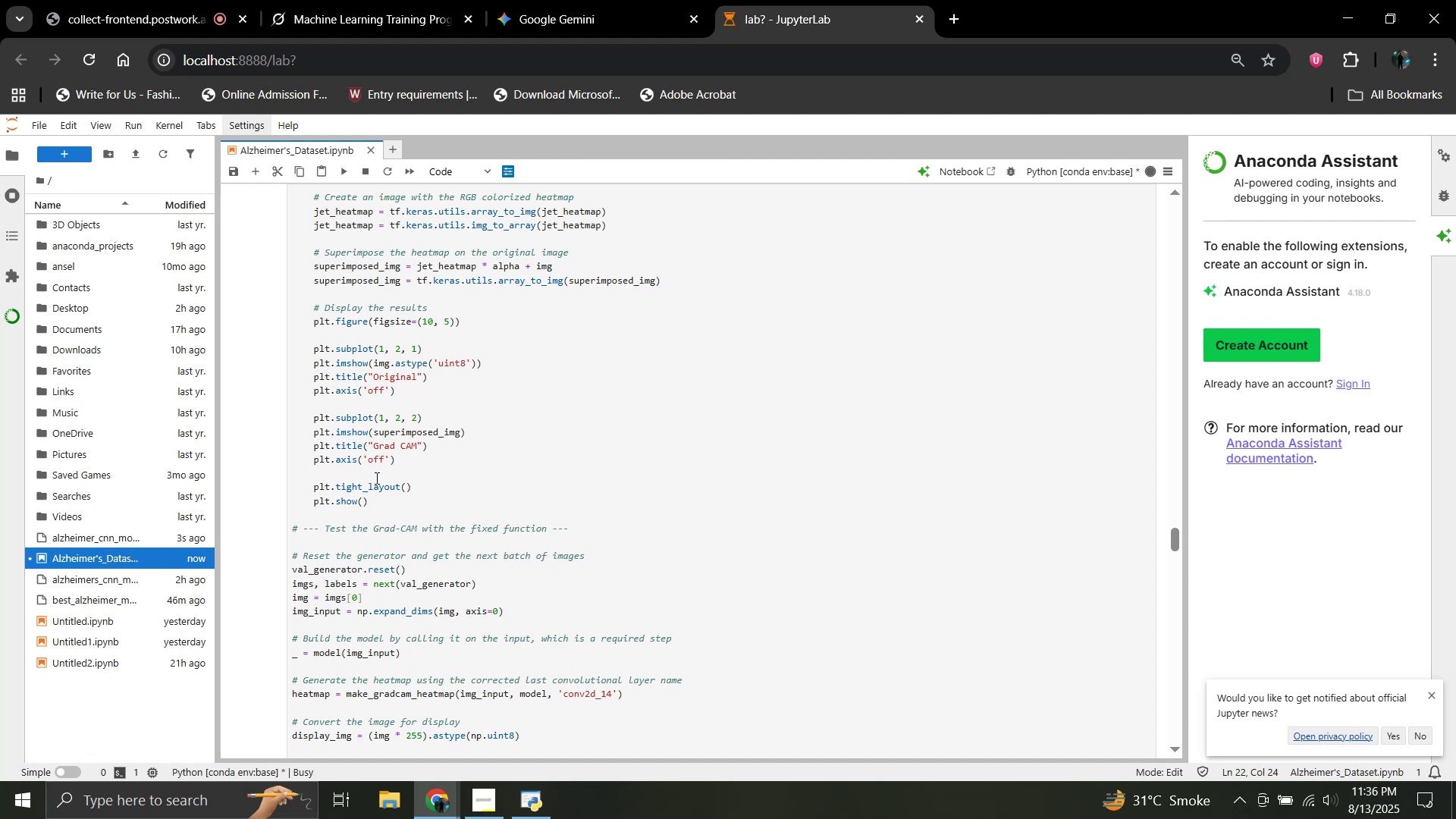 
scroll: coordinate [447, 614], scroll_direction: down, amount: 34.0
 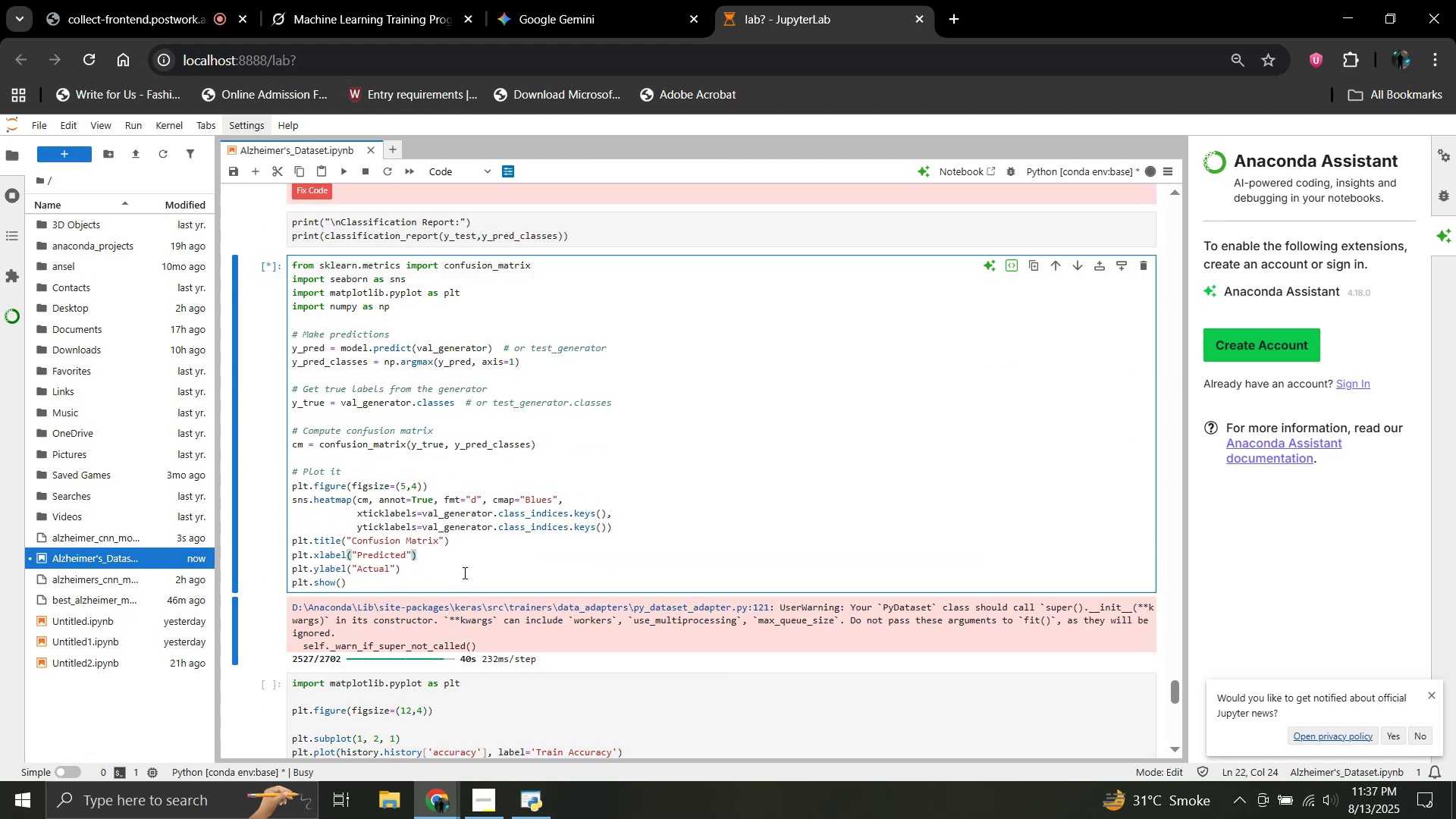 
scroll: coordinate [463, 573], scroll_direction: none, amount: 0.0
 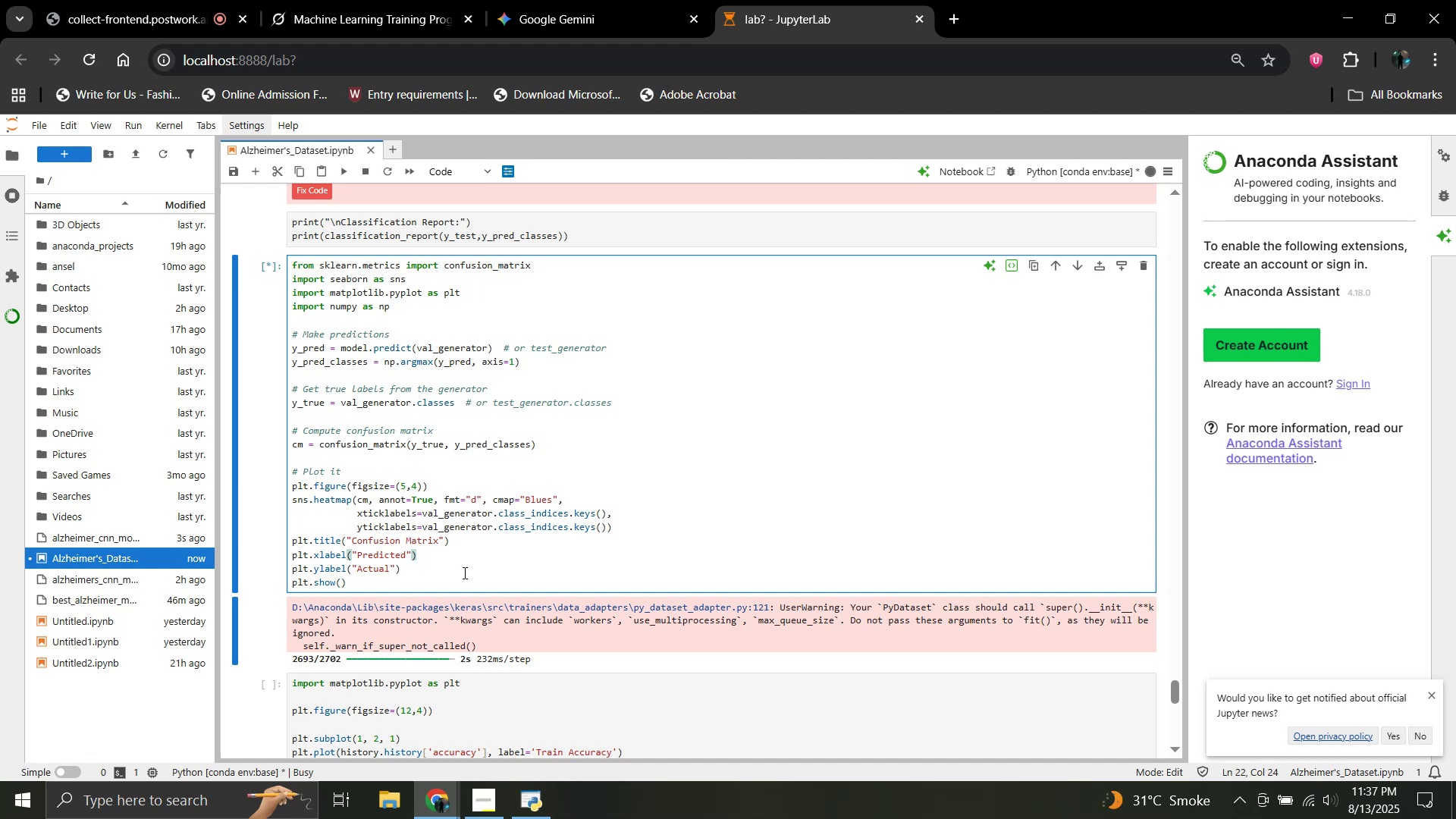 
wait(41.81)
 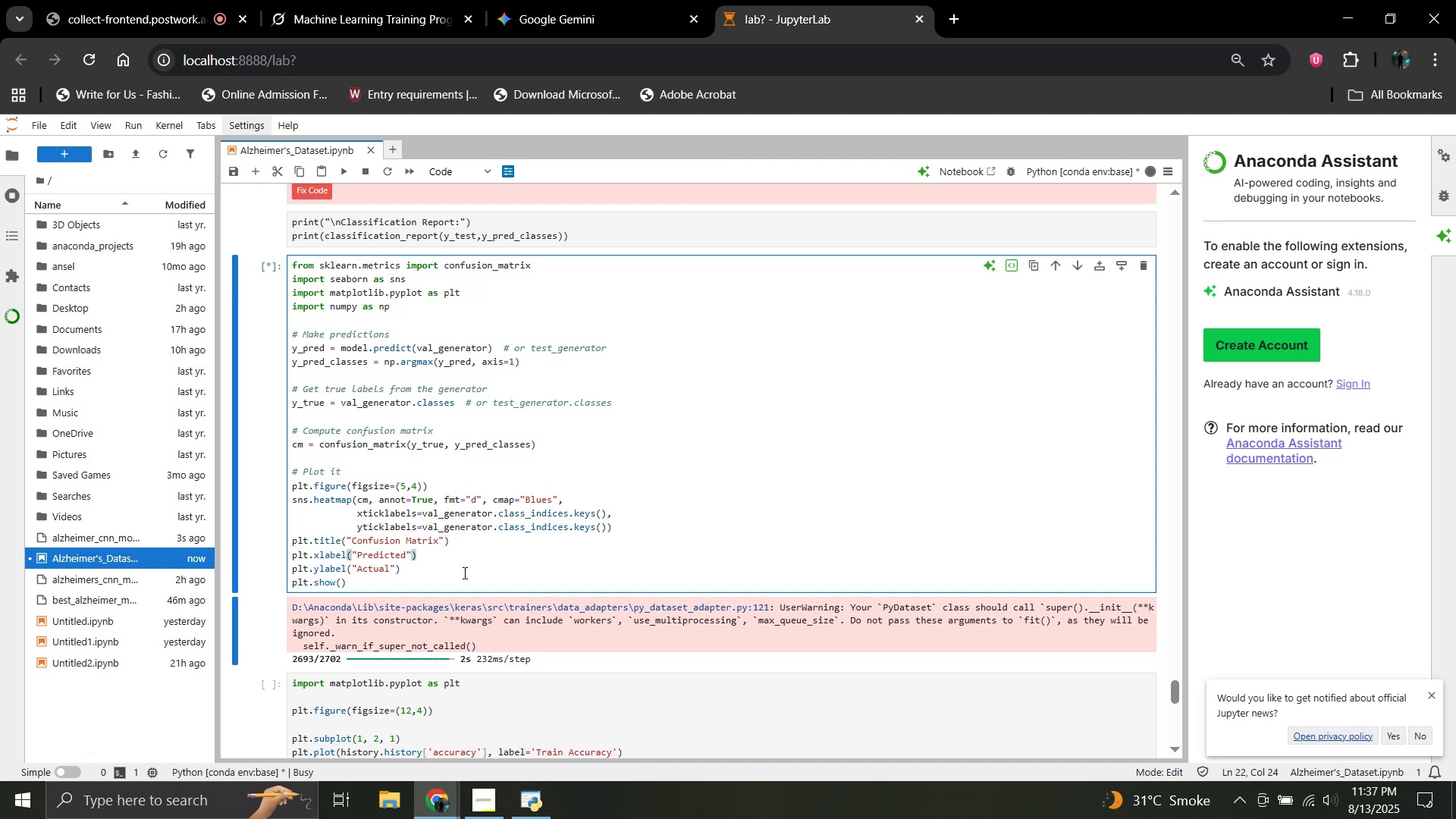 
scroll: coordinate [760, 553], scroll_direction: down, amount: 4.0
 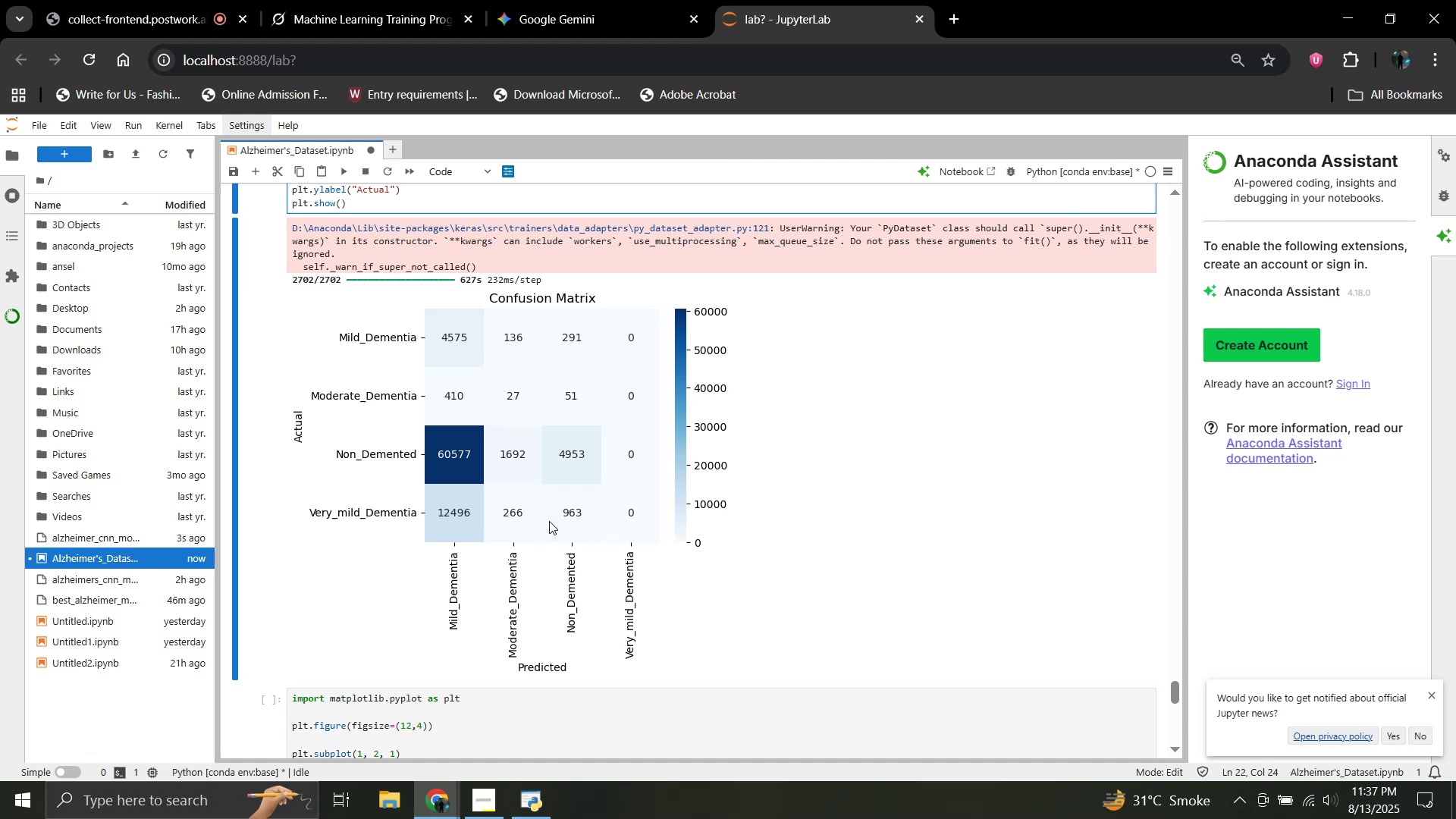 
wait(12.22)
 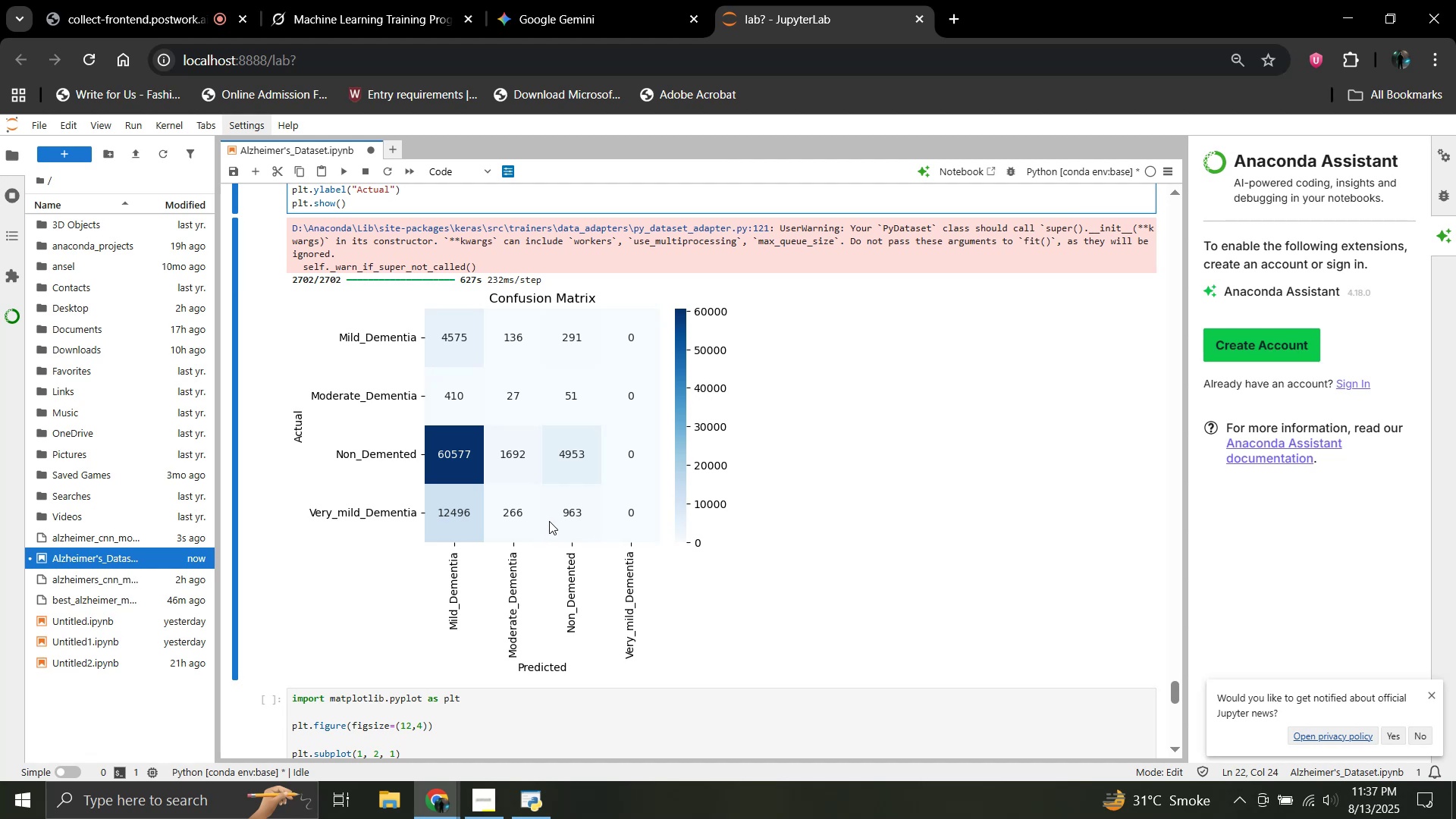 
scroll: coordinate [402, 521], scroll_direction: up, amount: 2.0
 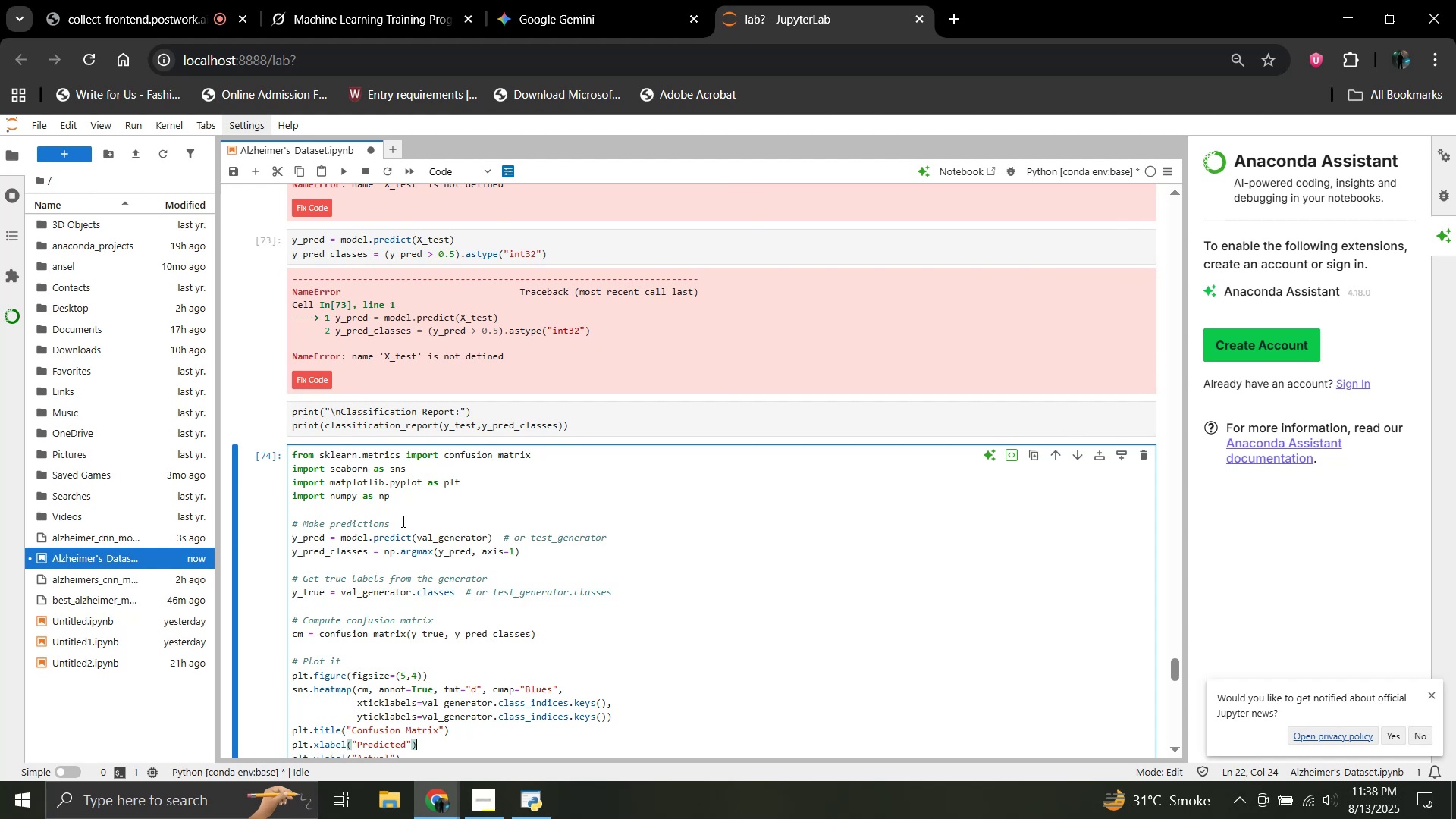 
scroll: coordinate [402, 521], scroll_direction: down, amount: 9.0
 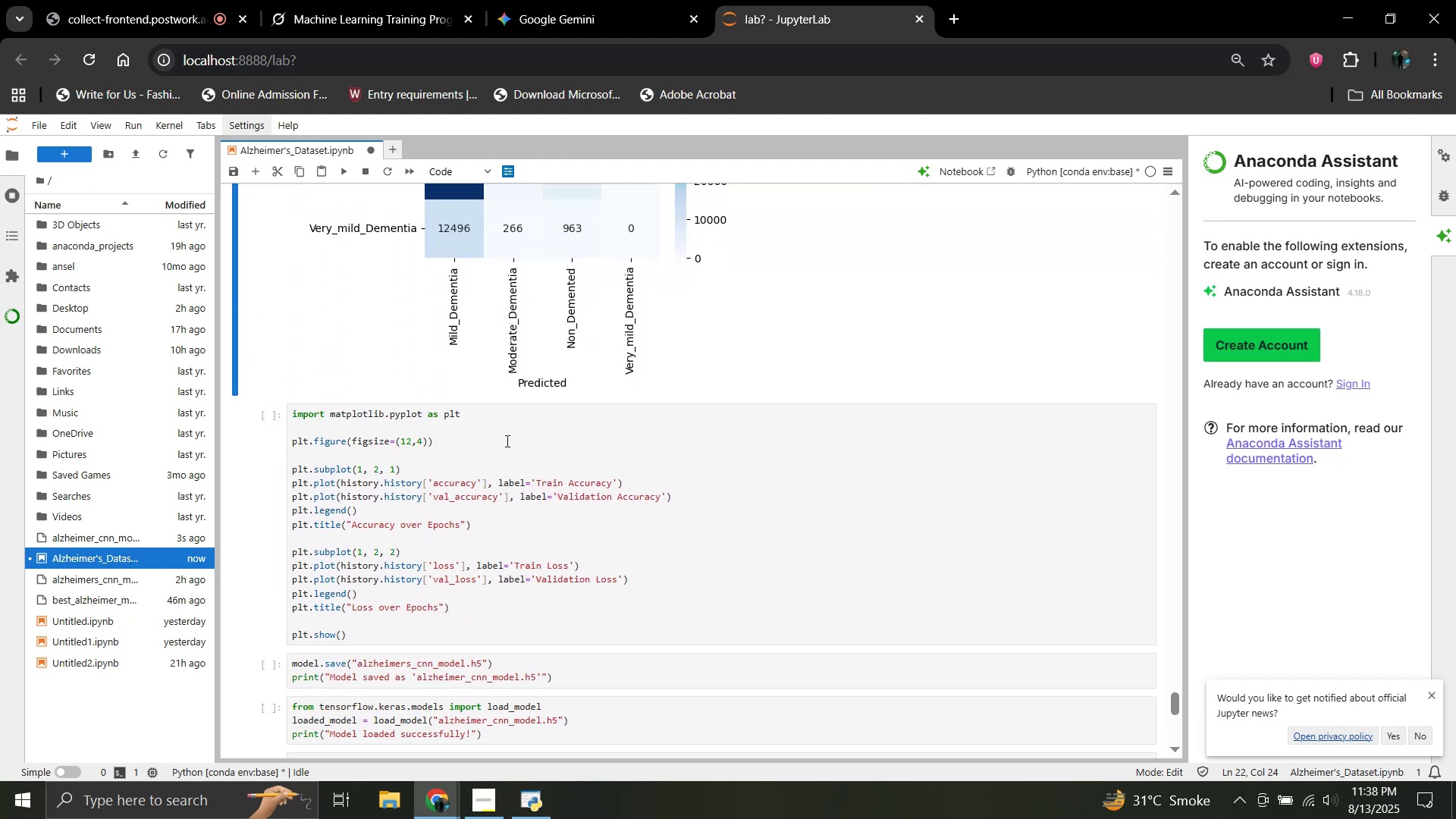 
left_click([506, 426])
 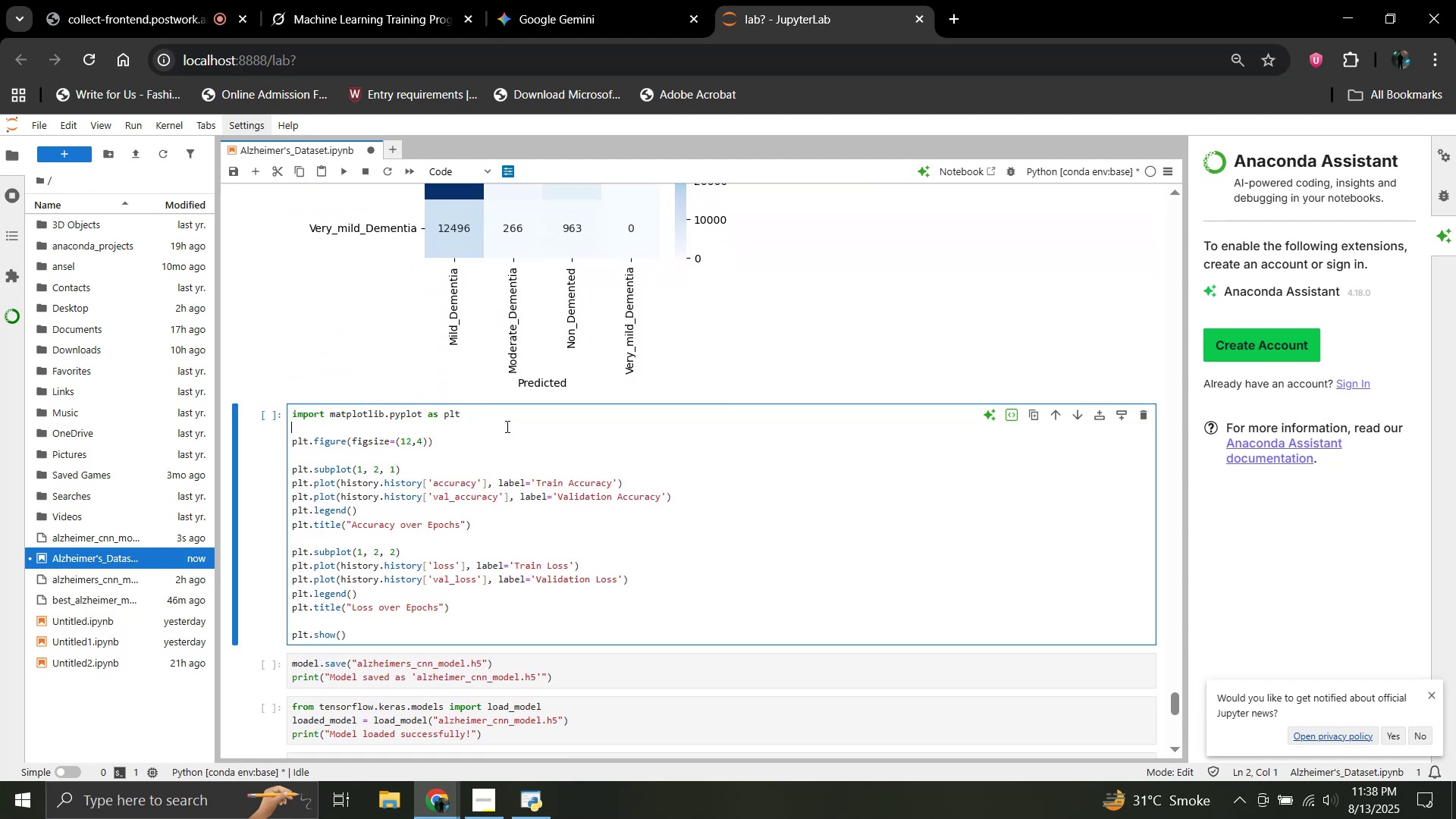 
key(Shift+Enter)
 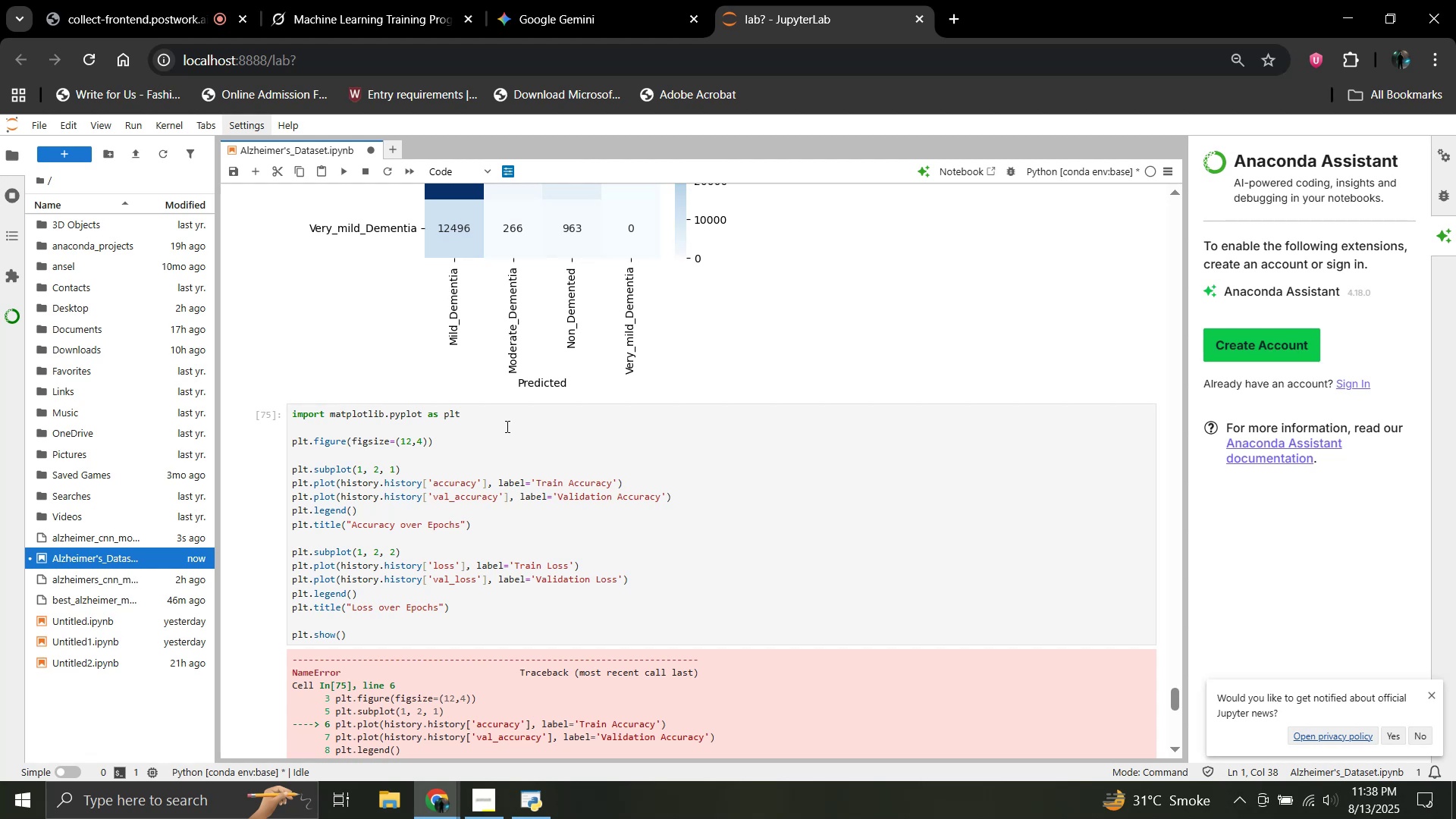 
scroll: coordinate [506, 426], scroll_direction: down, amount: 6.0
 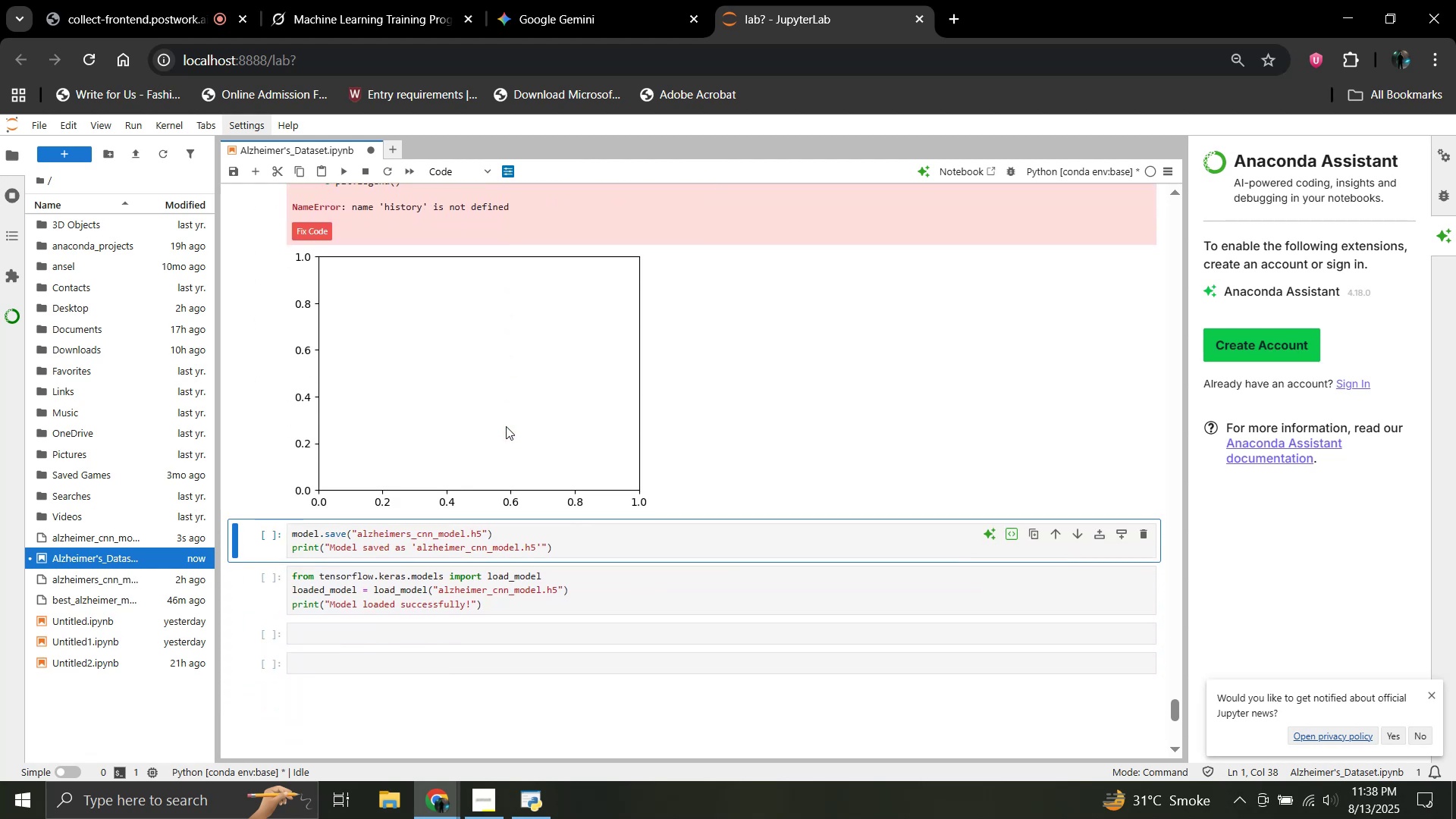 
key(Shift+Enter)
 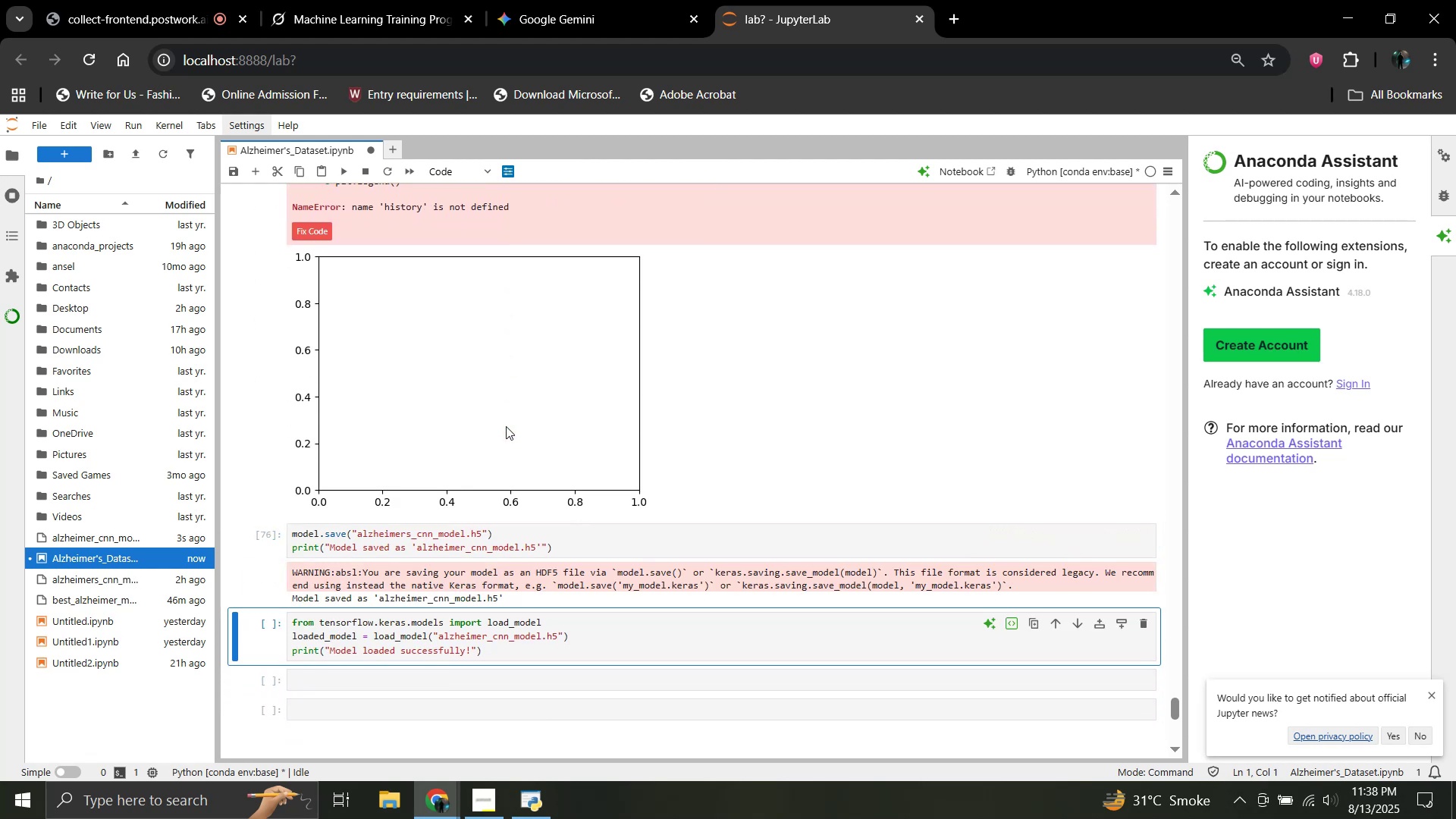 
key(Shift+Enter)
 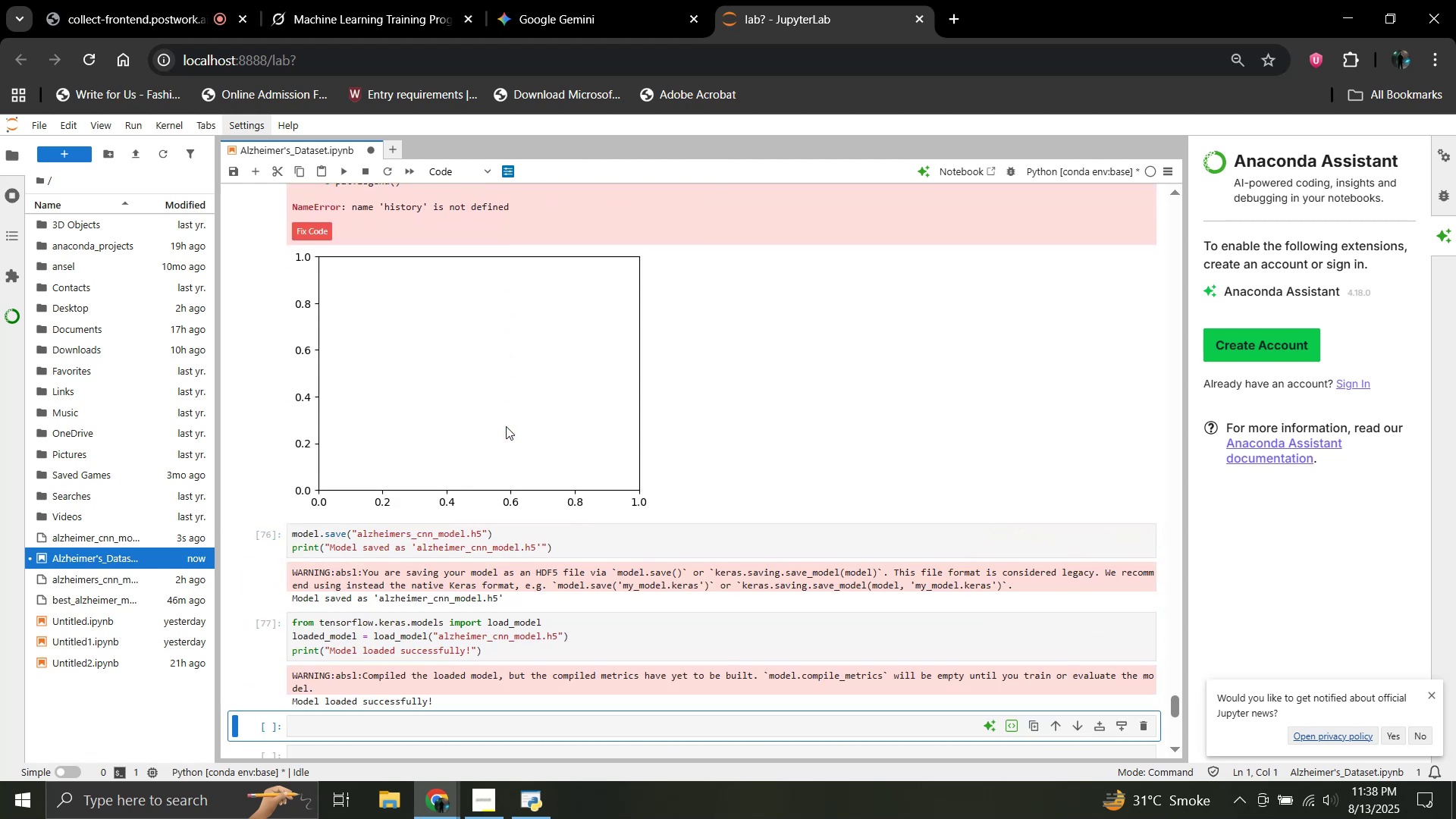 
scroll: coordinate [506, 426], scroll_direction: down, amount: 3.0
 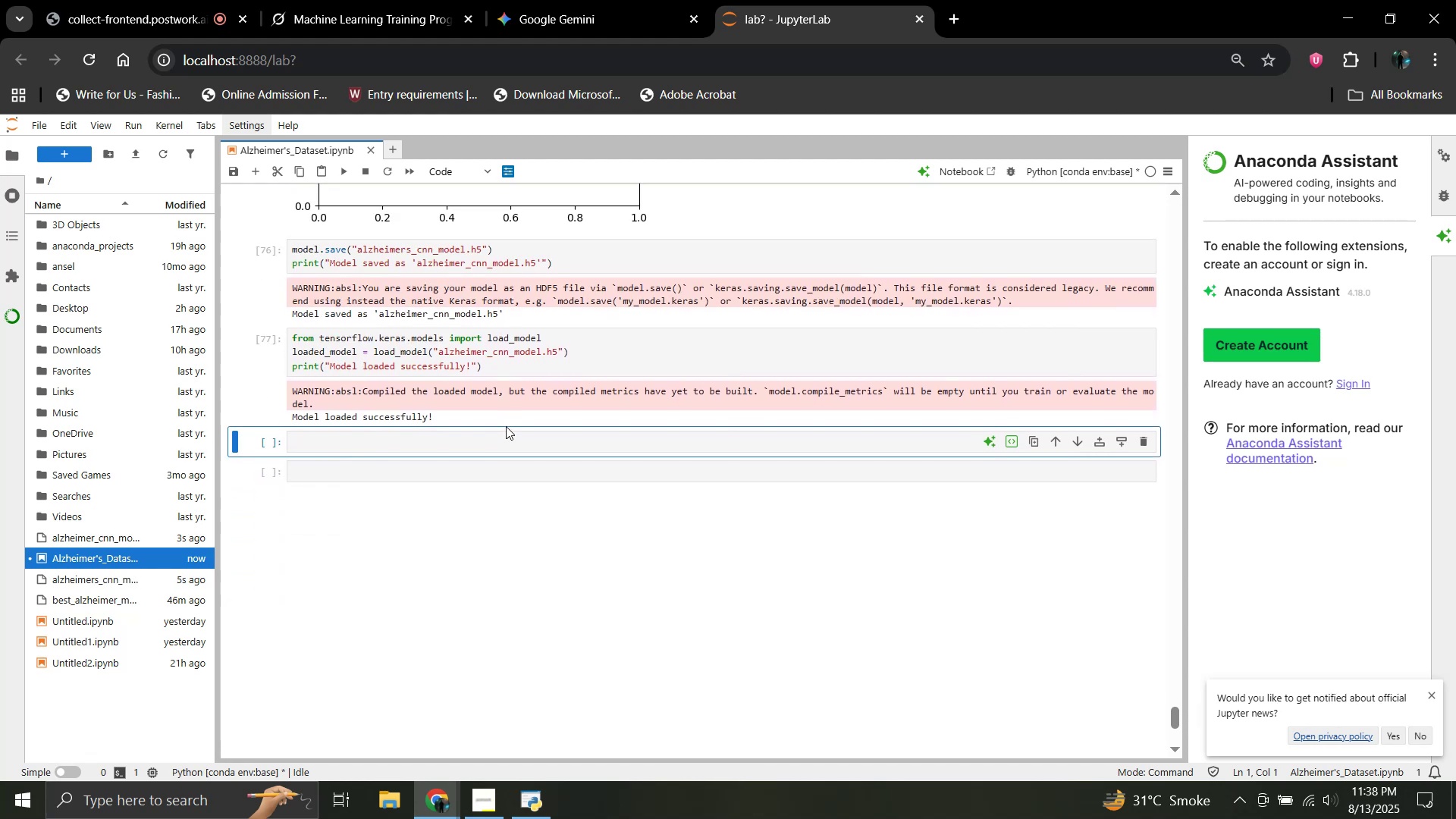 
key(Shift+Enter)
 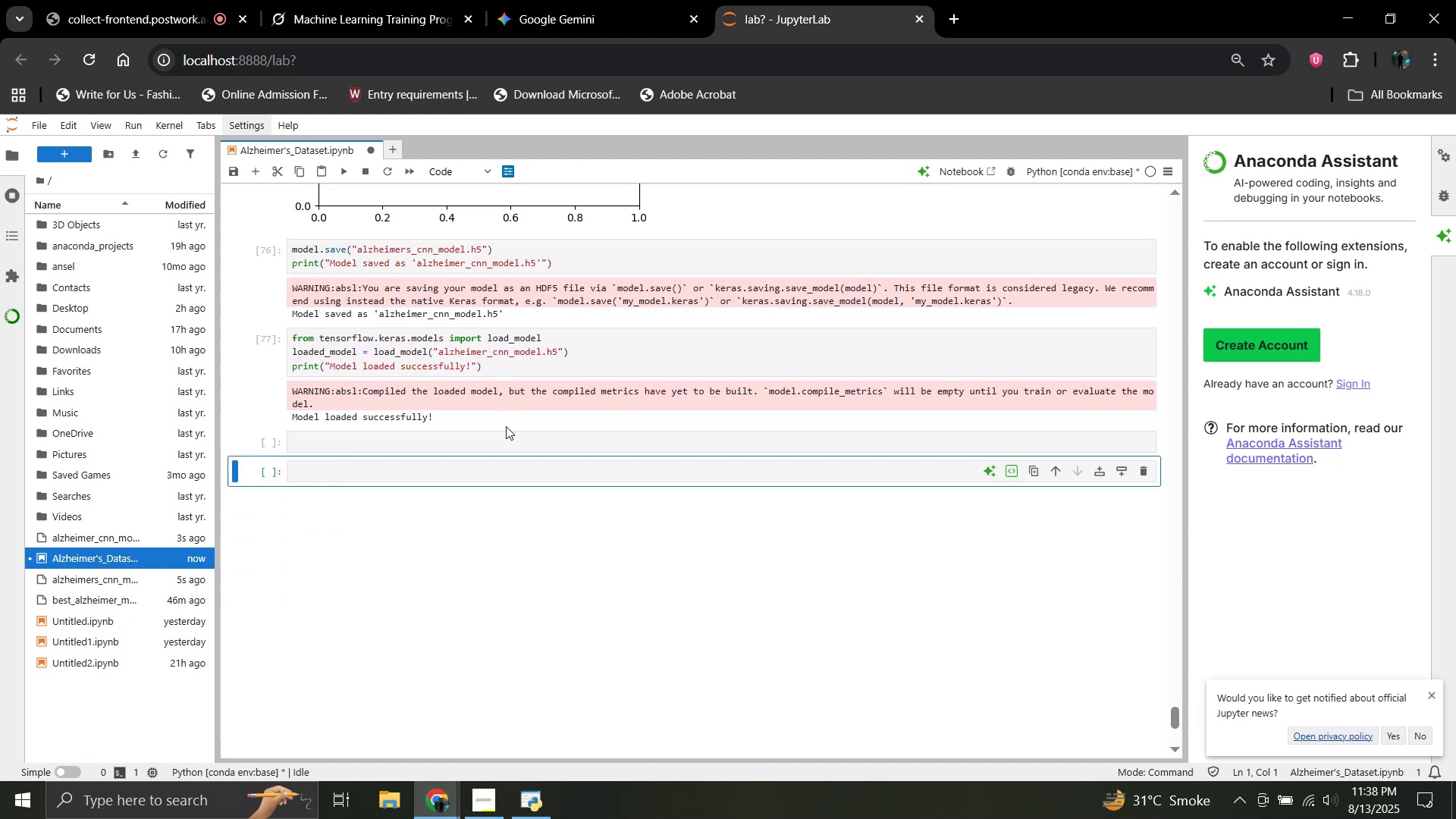 
key(Shift+Enter)
 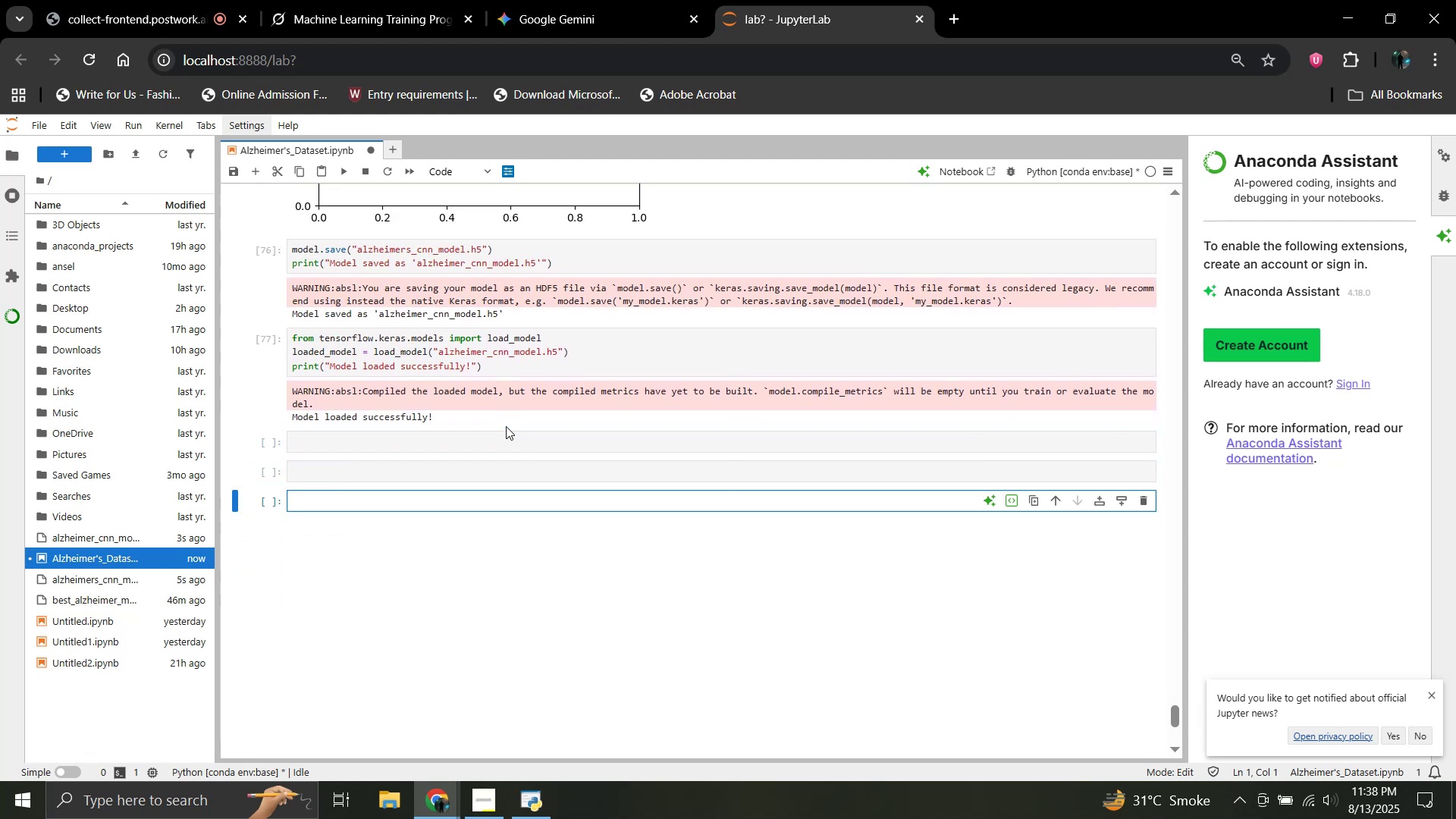 
key(ArrowDown)
 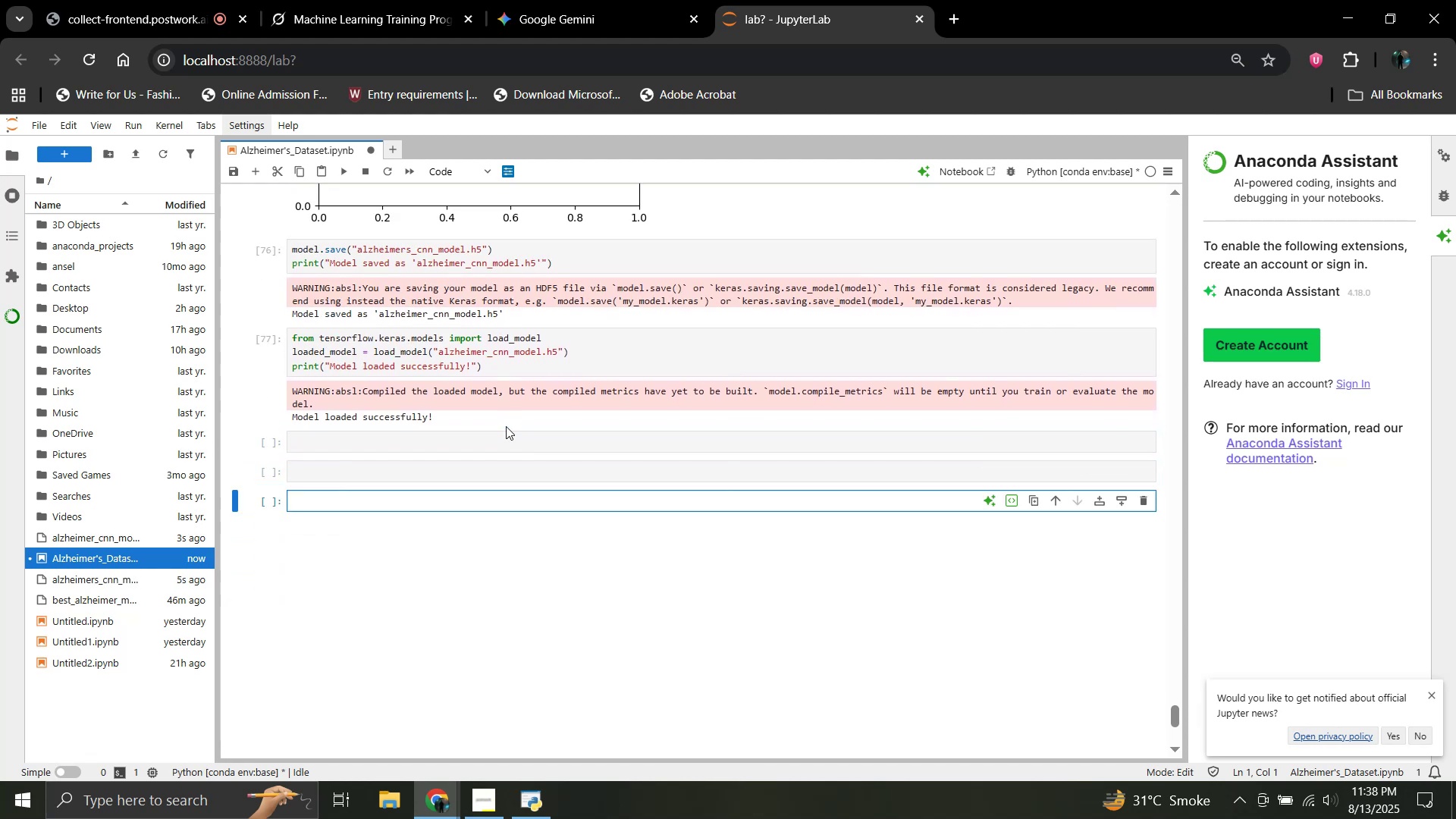 
scroll: coordinate [506, 426], scroll_direction: down, amount: 8.0
 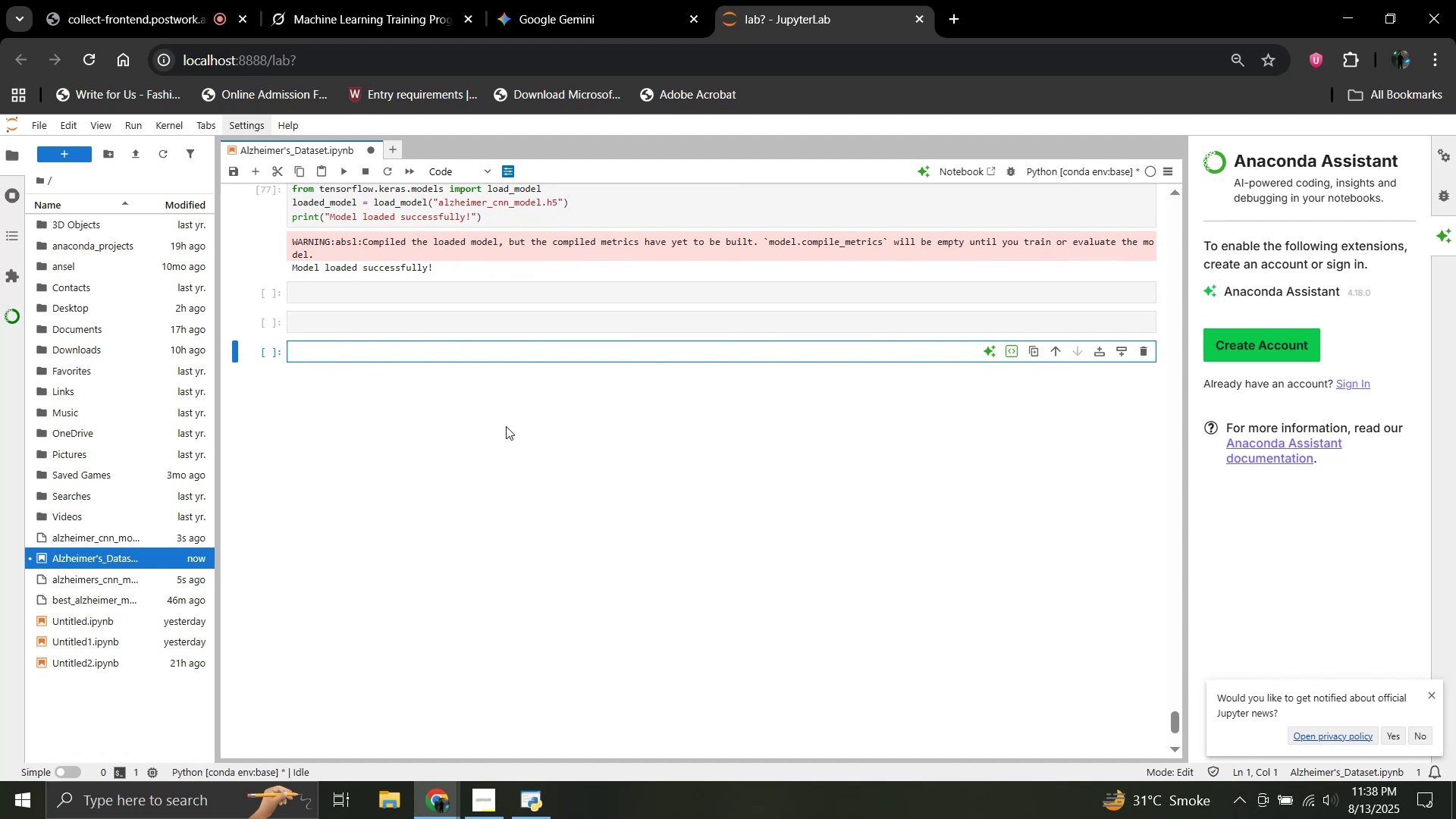 
scroll: coordinate [506, 426], scroll_direction: up, amount: 1.0
 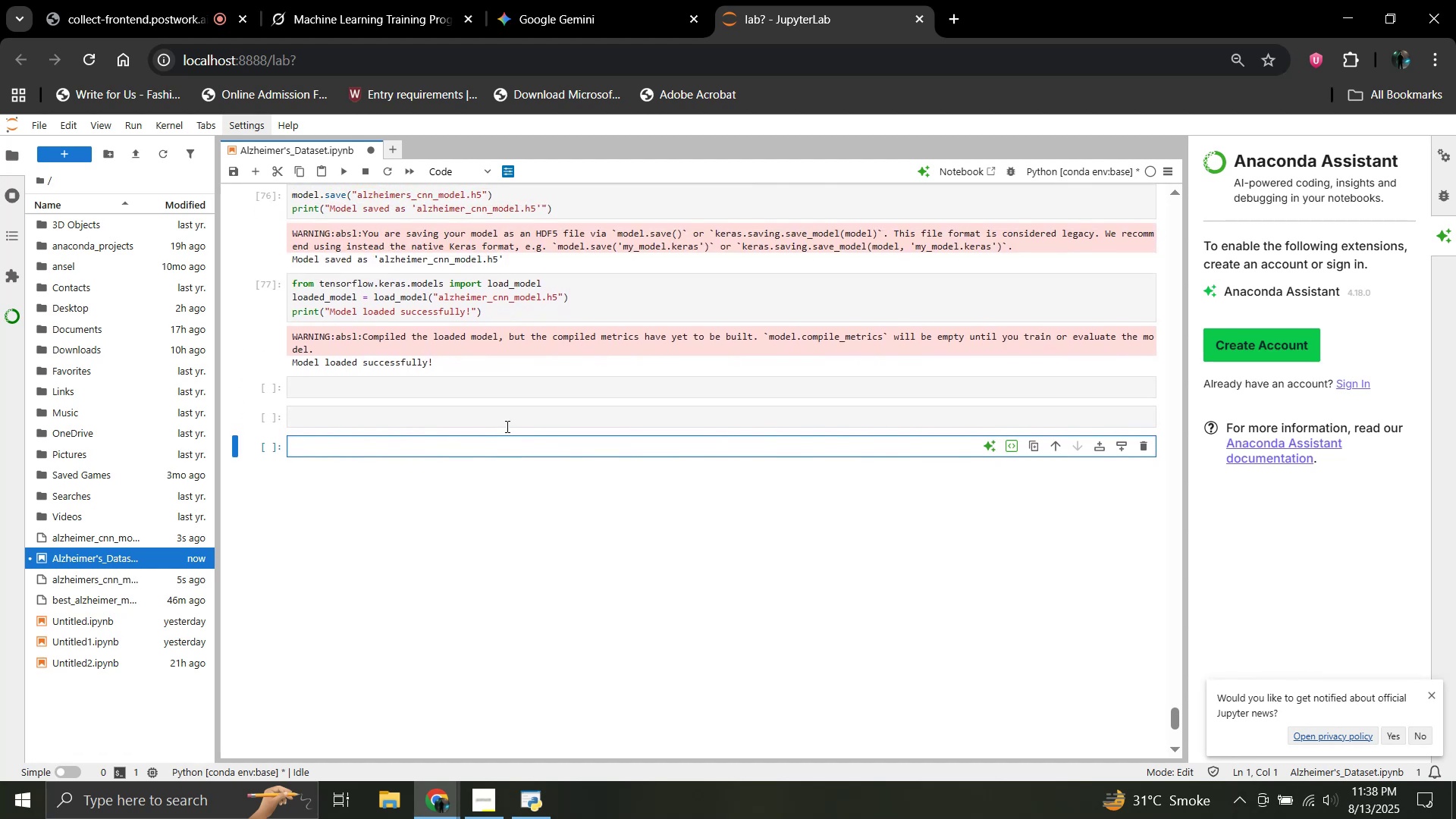 
scroll: coordinate [506, 426], scroll_direction: none, amount: 0.0
 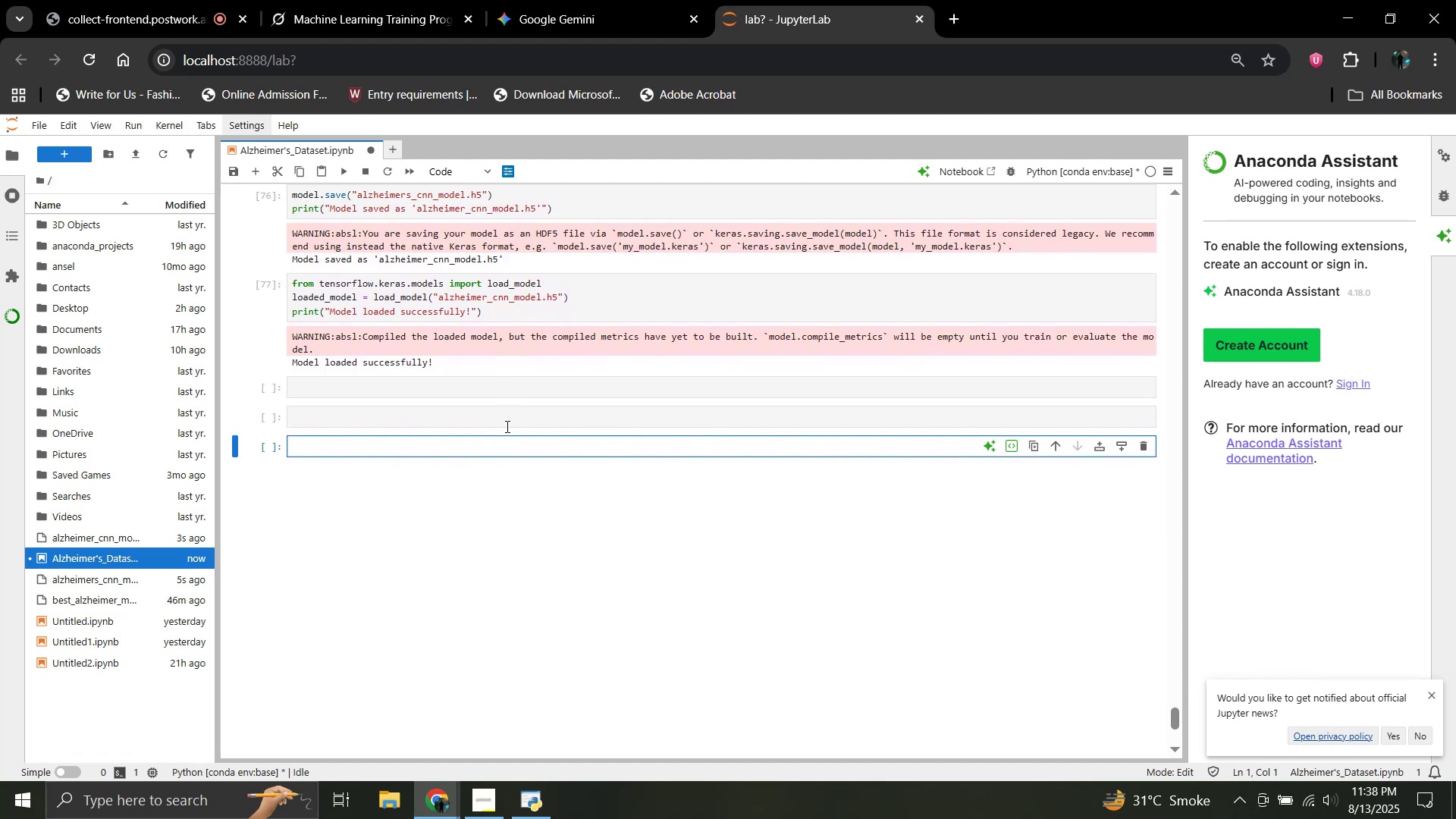 
scroll: coordinate [506, 426], scroll_direction: up, amount: 1.0
 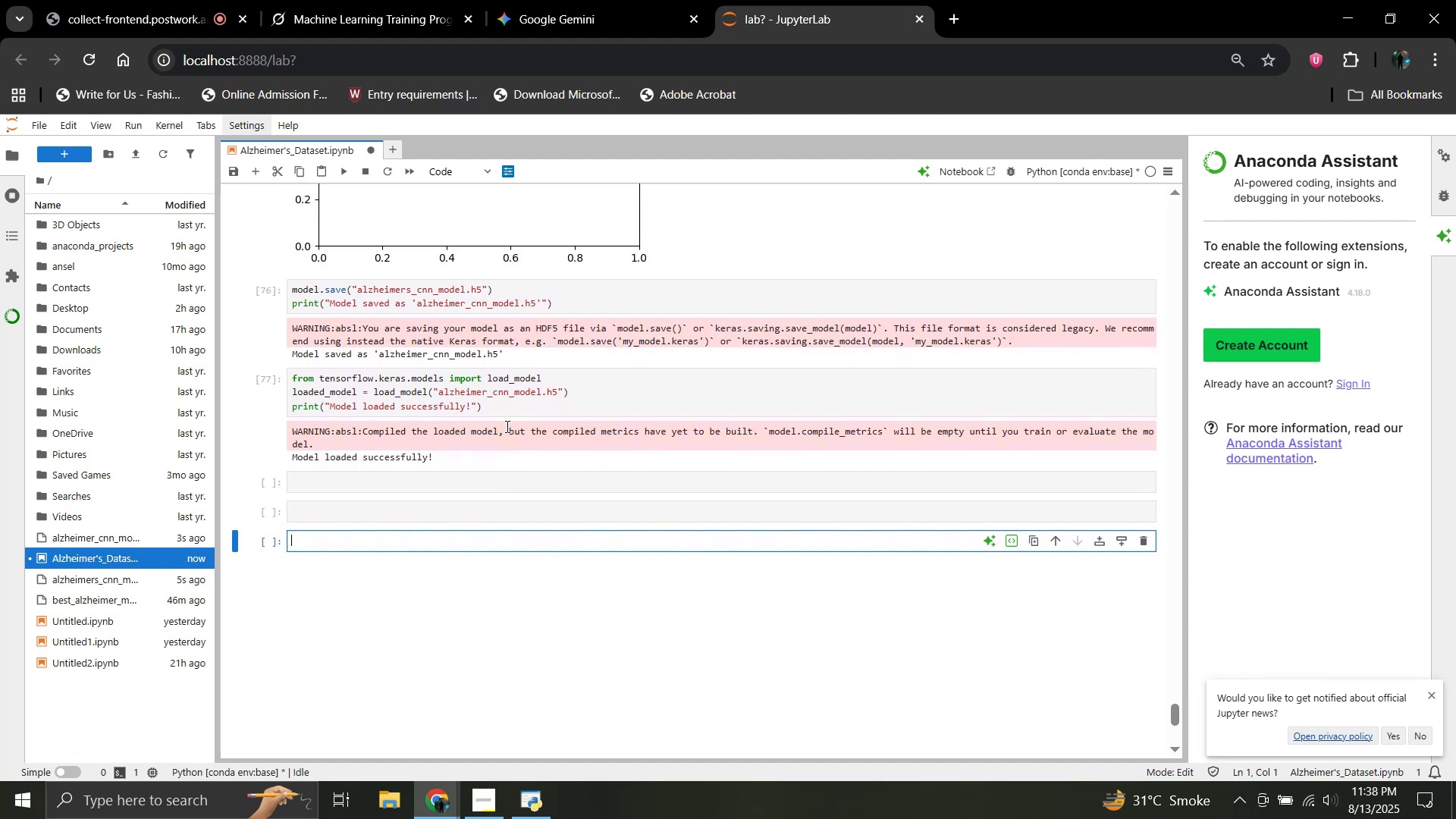 
scroll: coordinate [506, 426], scroll_direction: down, amount: 1.0
 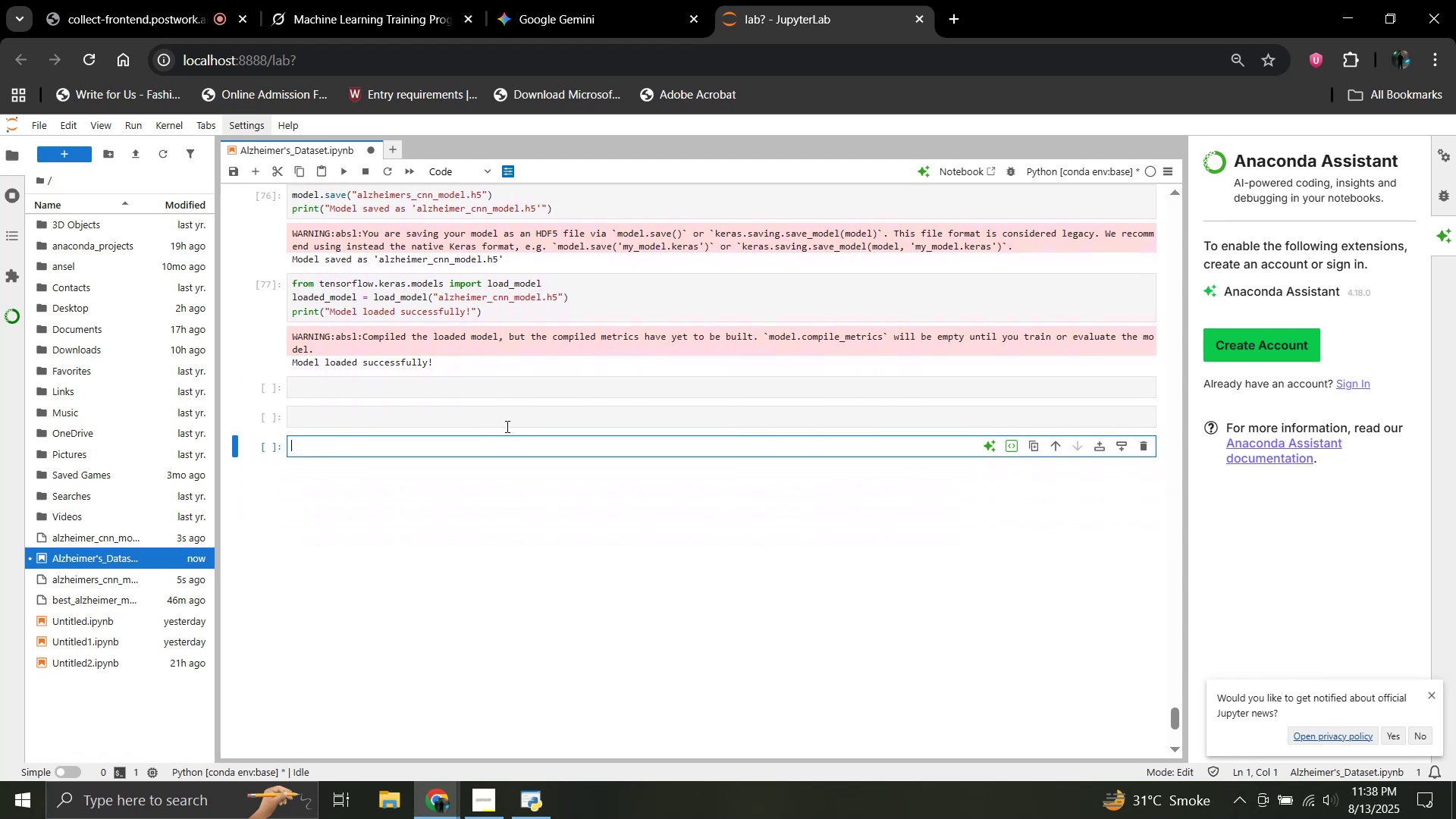 
scroll: coordinate [506, 426], scroll_direction: up, amount: 8.0
 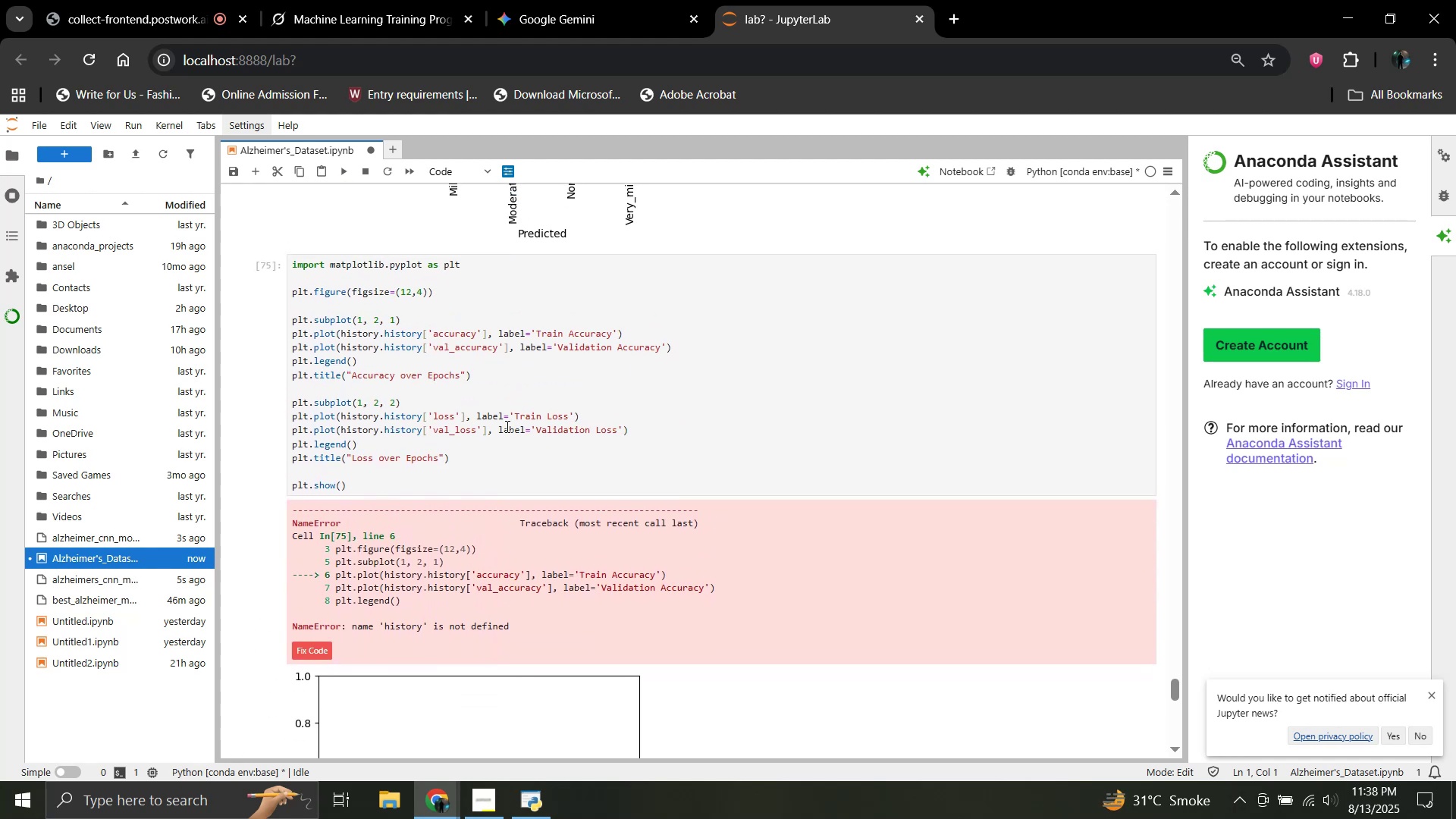 
scroll: coordinate [506, 426], scroll_direction: down, amount: 4.0
 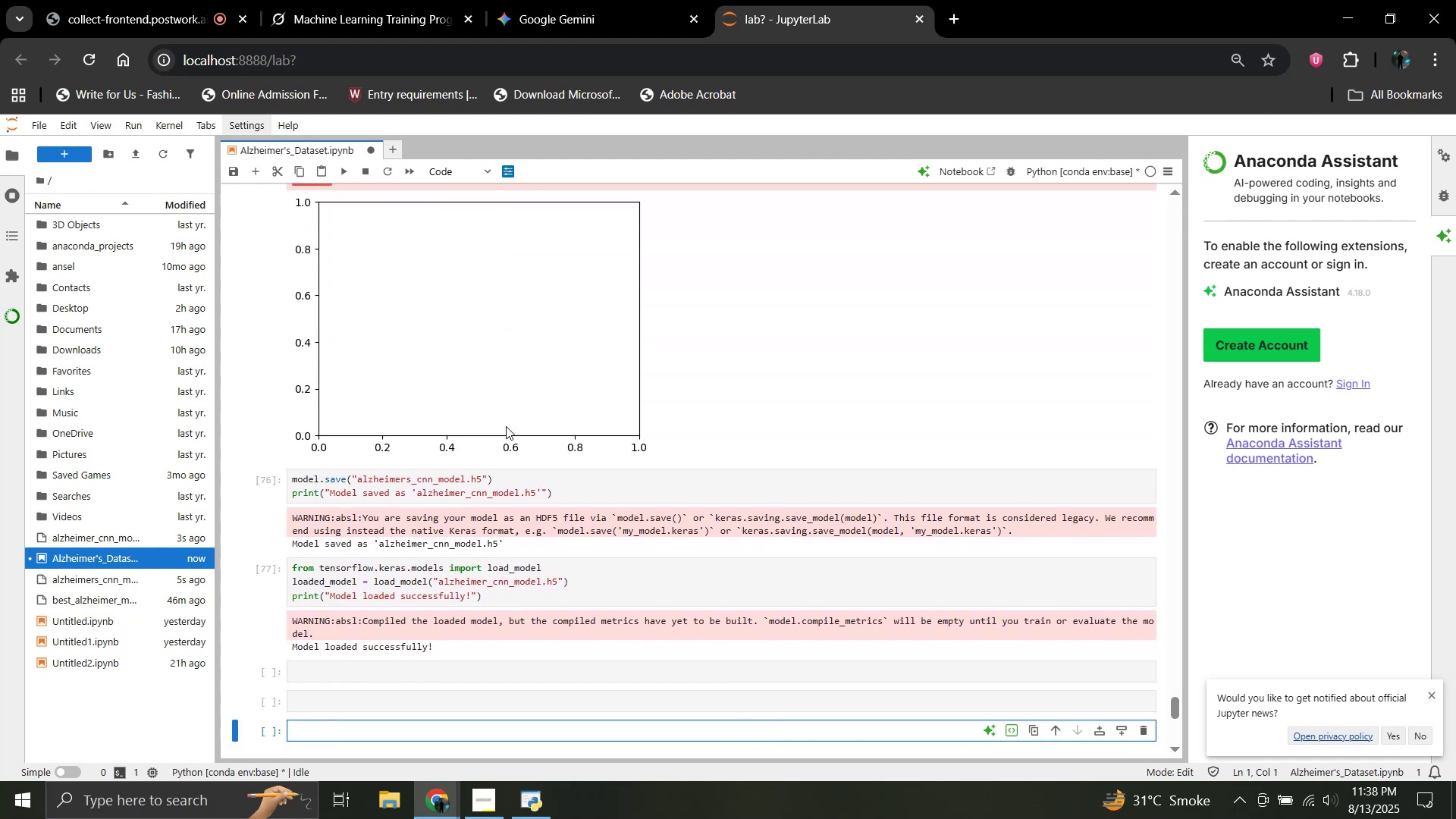 
scroll: coordinate [513, 424], scroll_direction: up, amount: 3.0
 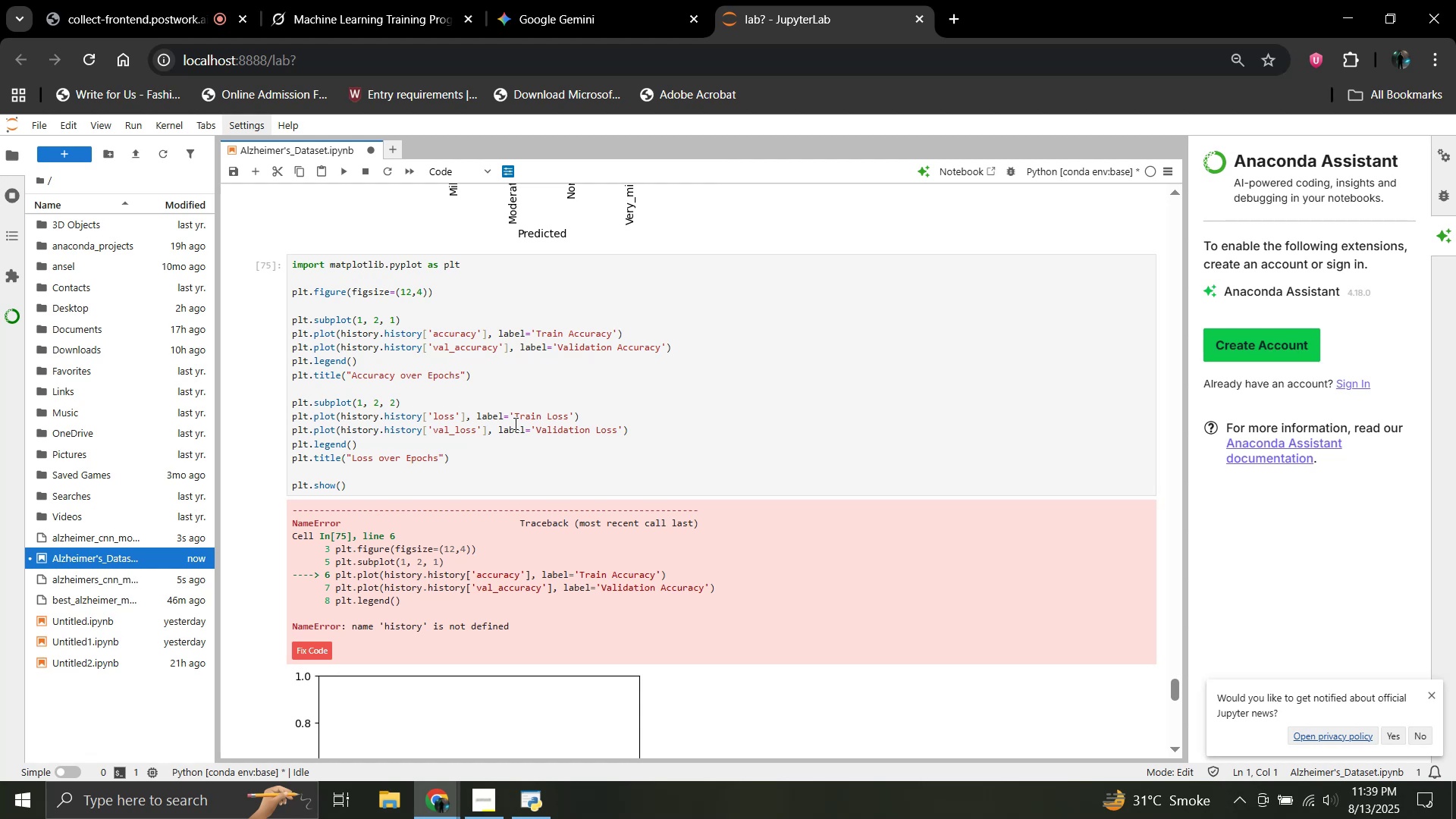 
wait(23.59)
 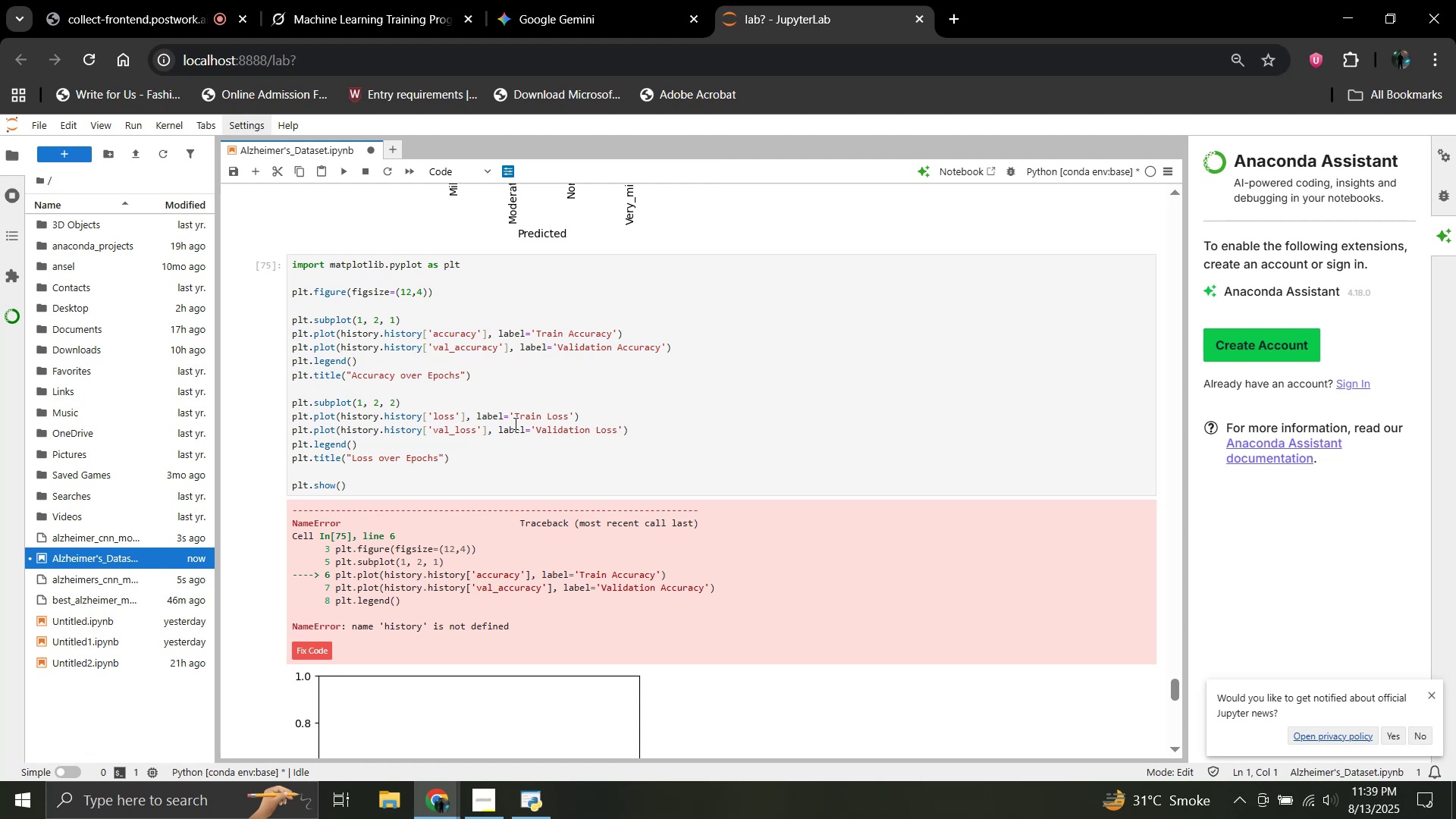 
scroll: coordinate [514, 423], scroll_direction: up, amount: 12.0
 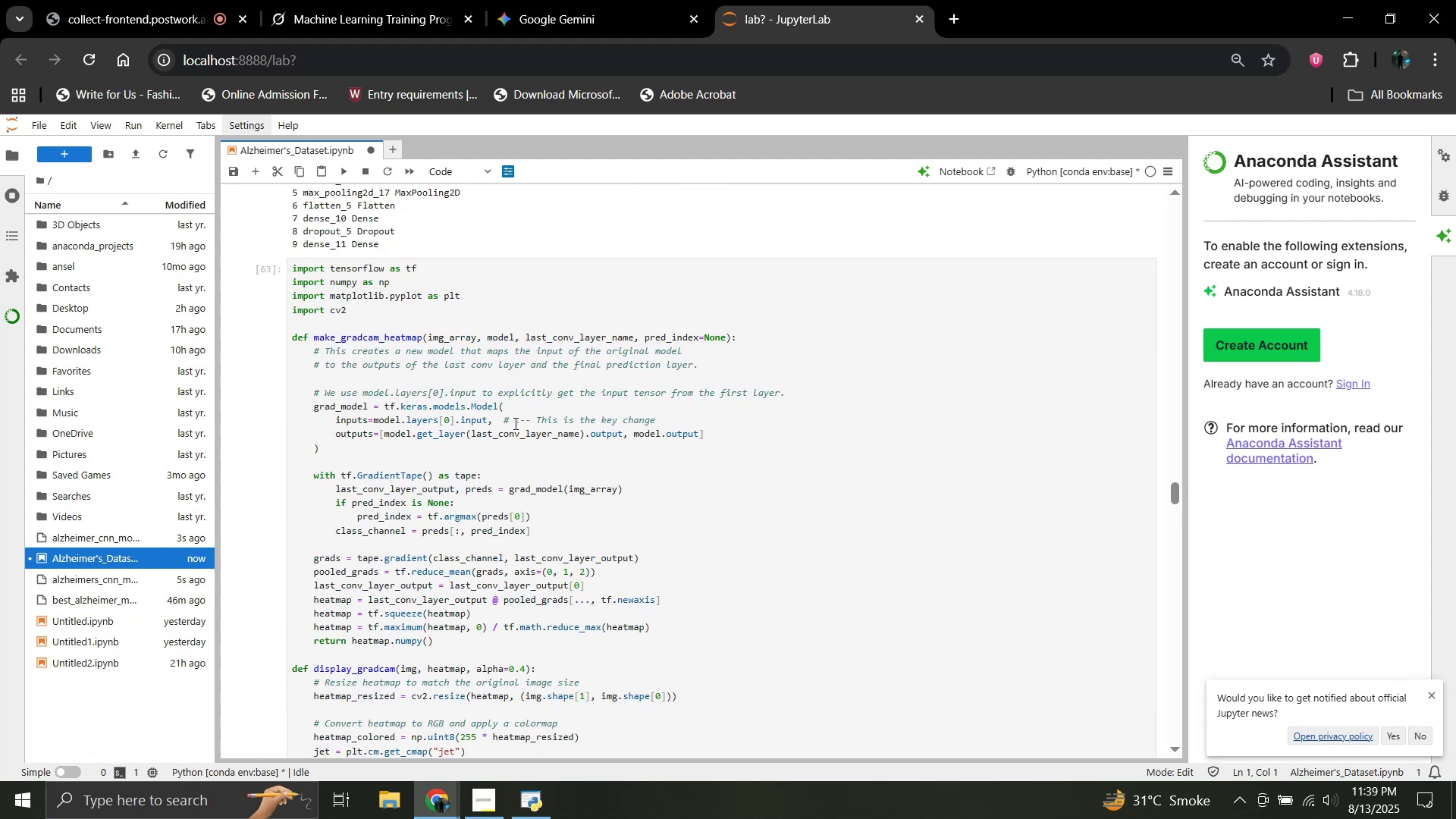 
scroll: coordinate [514, 423], scroll_direction: down, amount: 1.0
 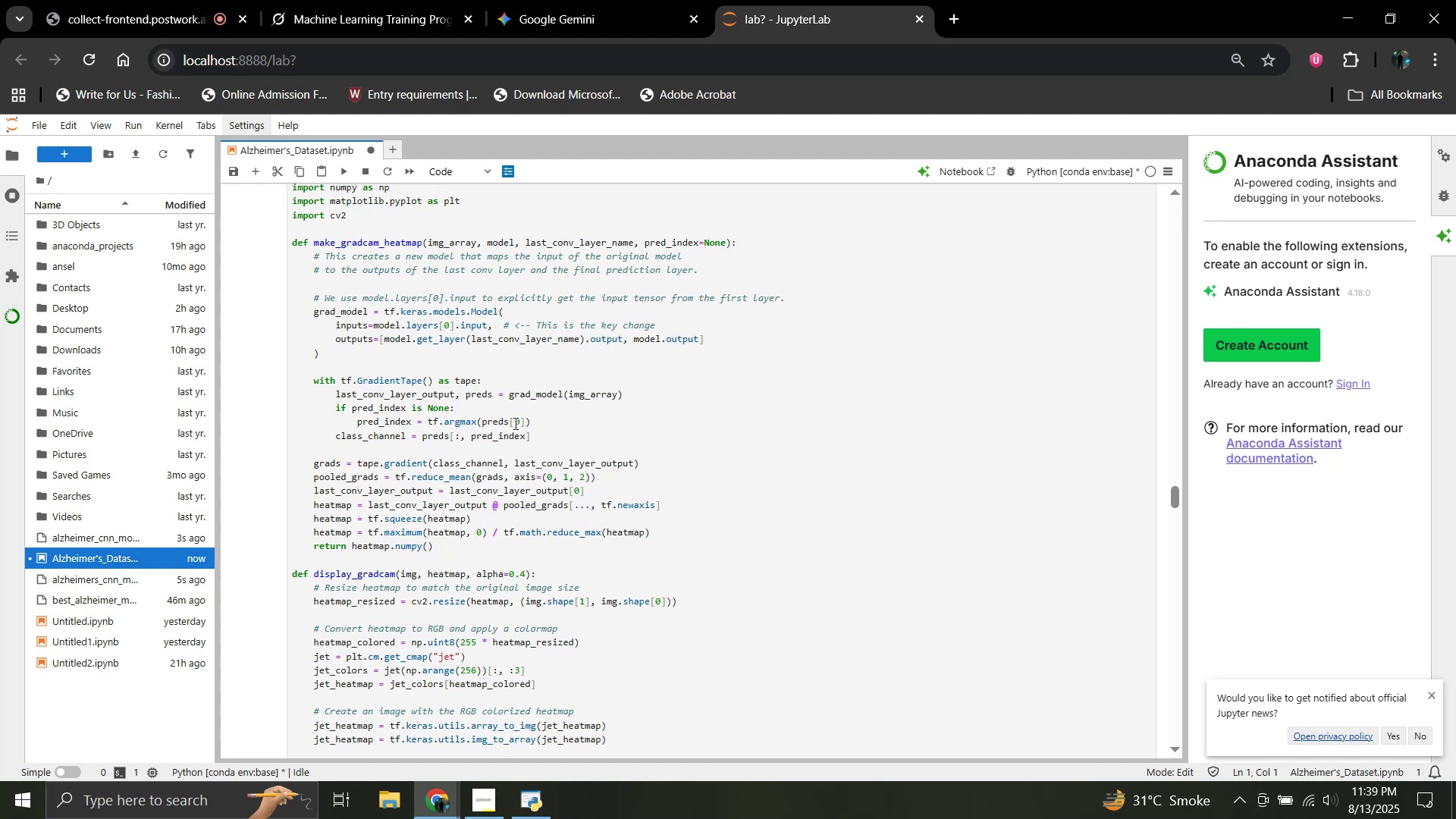 
wait(10.32)
 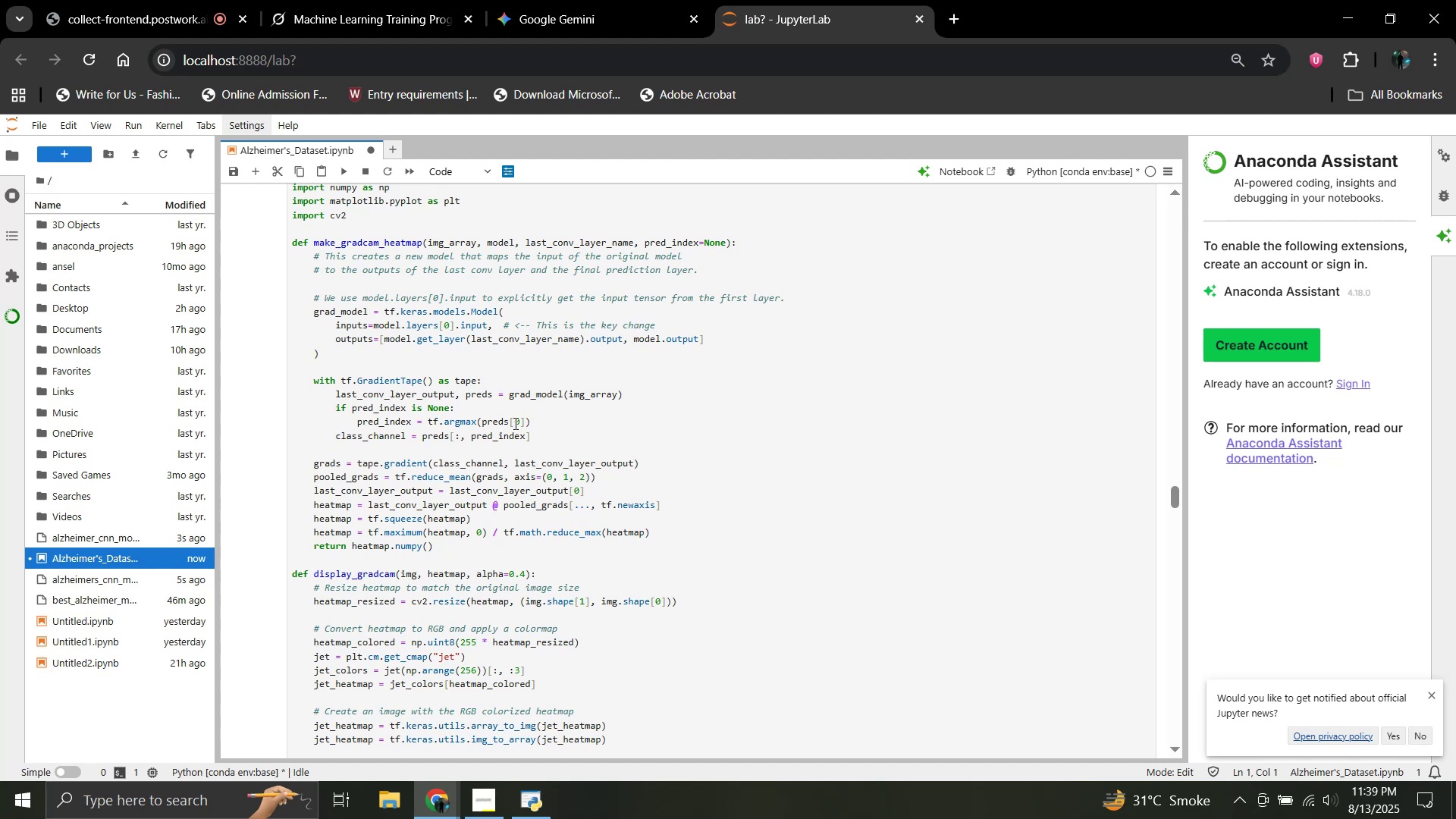 
scroll: coordinate [514, 423], scroll_direction: none, amount: 0.0
 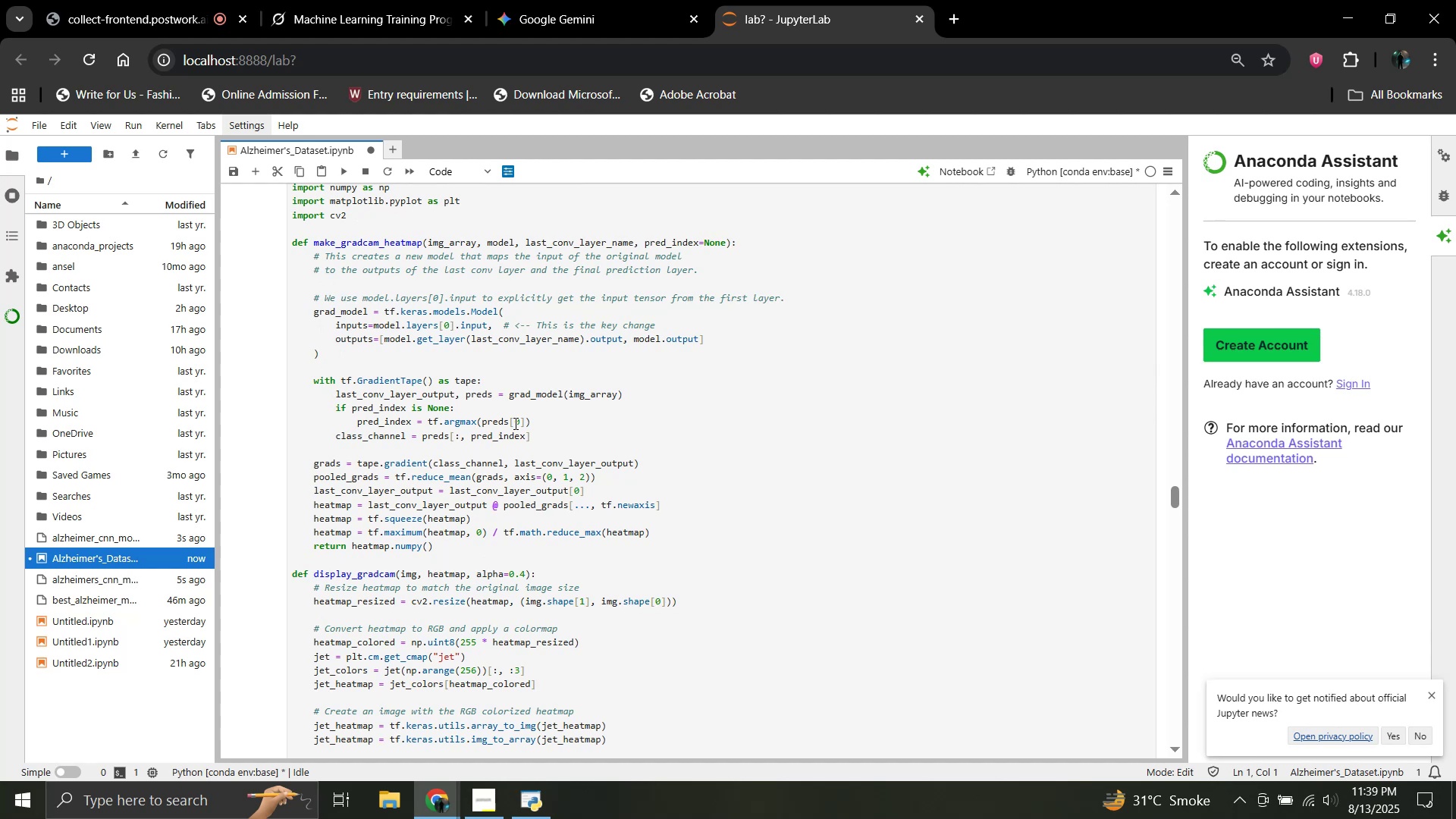 
scroll: coordinate [514, 423], scroll_direction: down, amount: 1.0
 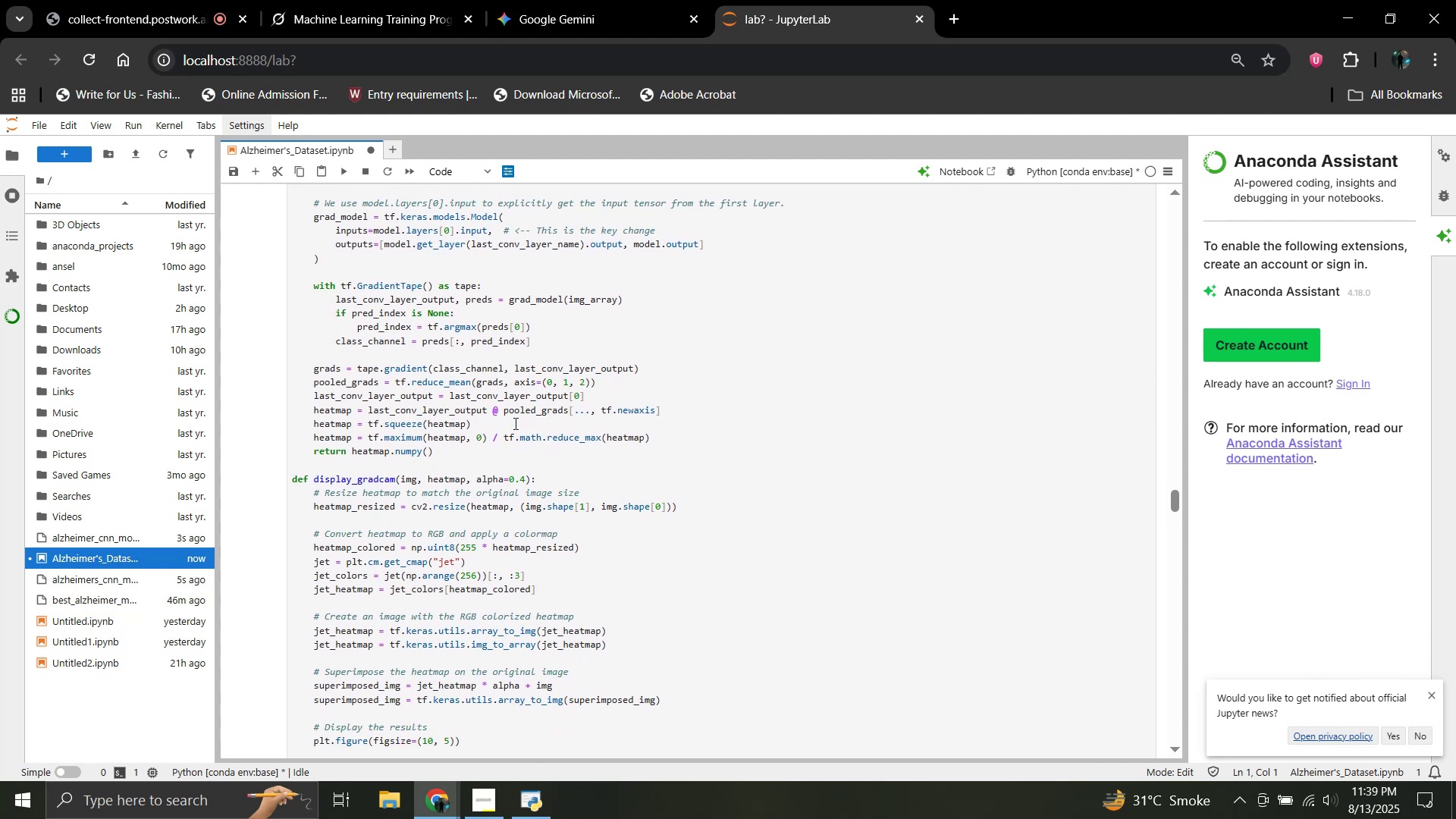 
wait(5.18)
 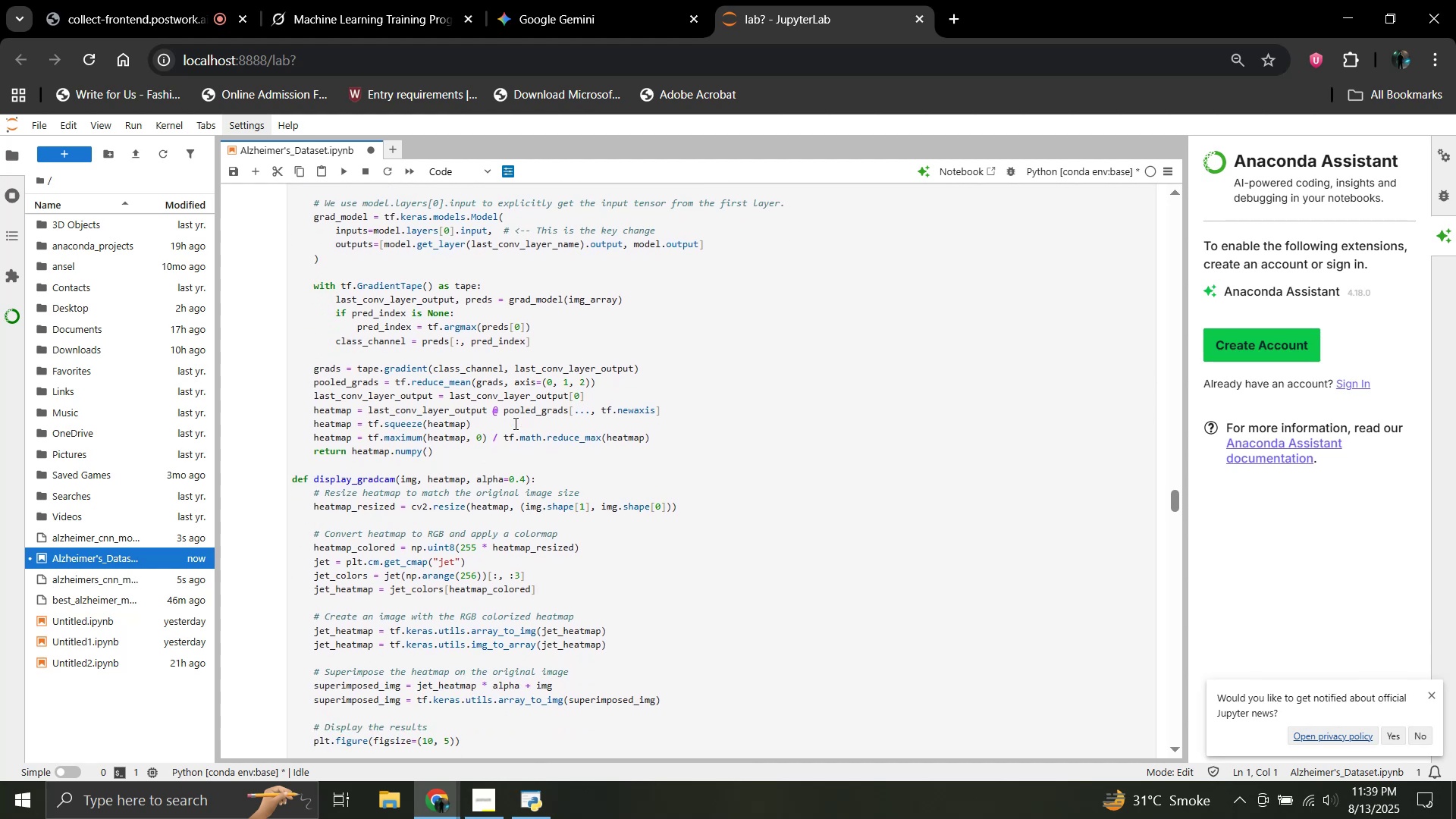 
scroll: coordinate [514, 423], scroll_direction: down, amount: 3.0
 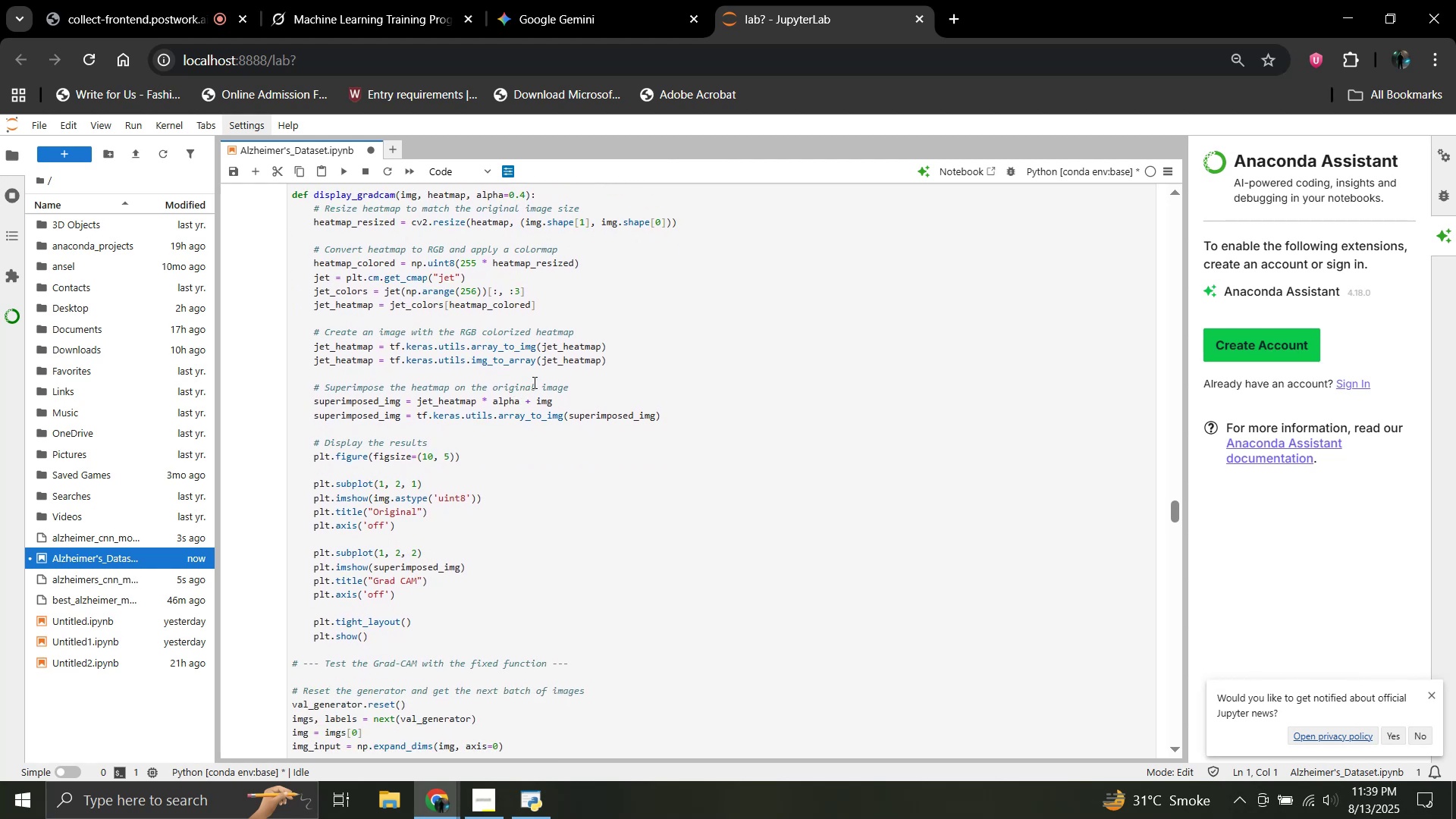 
wait(6.03)
 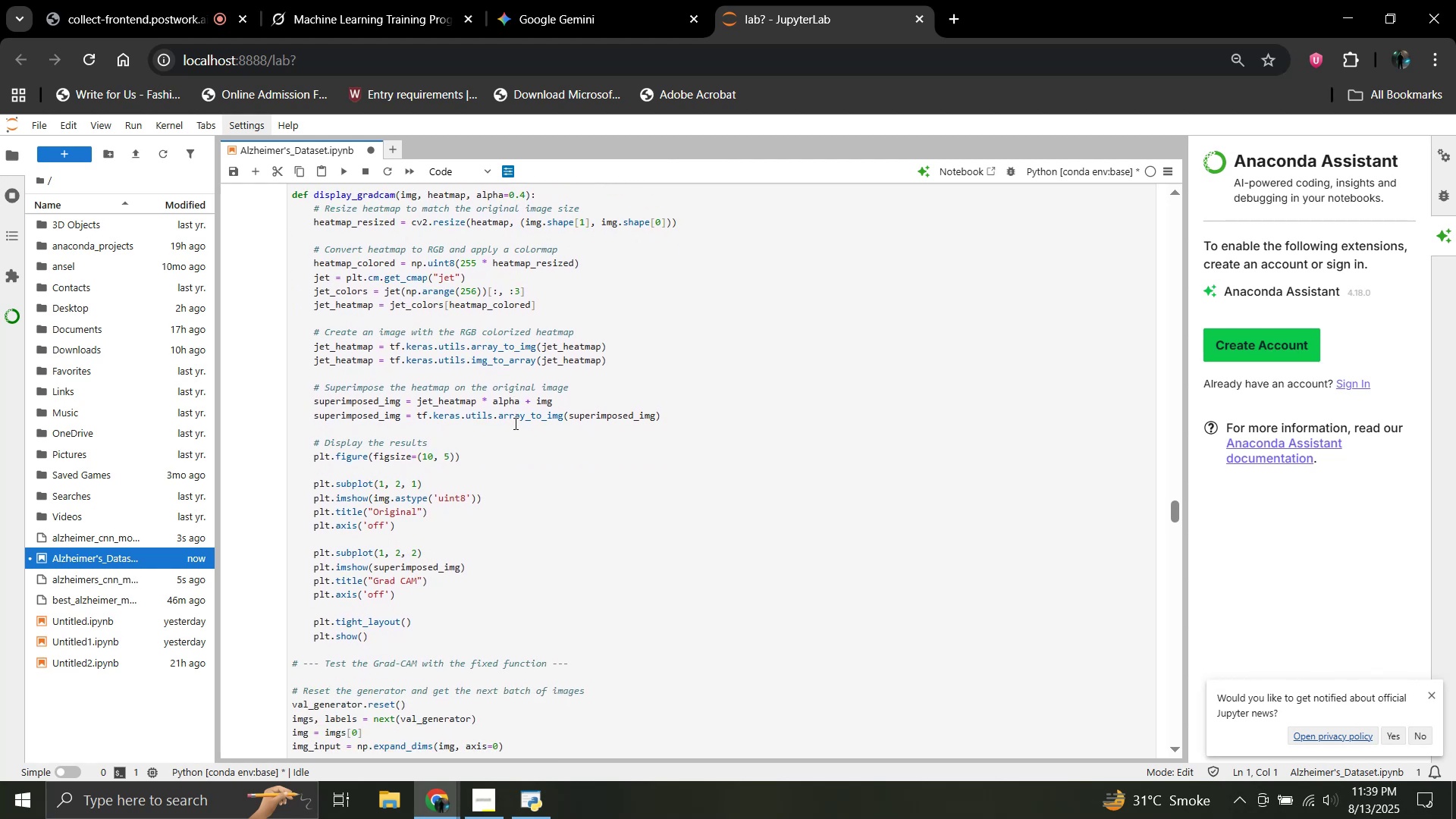 
scroll: coordinate [486, 403], scroll_direction: down, amount: 3.0
 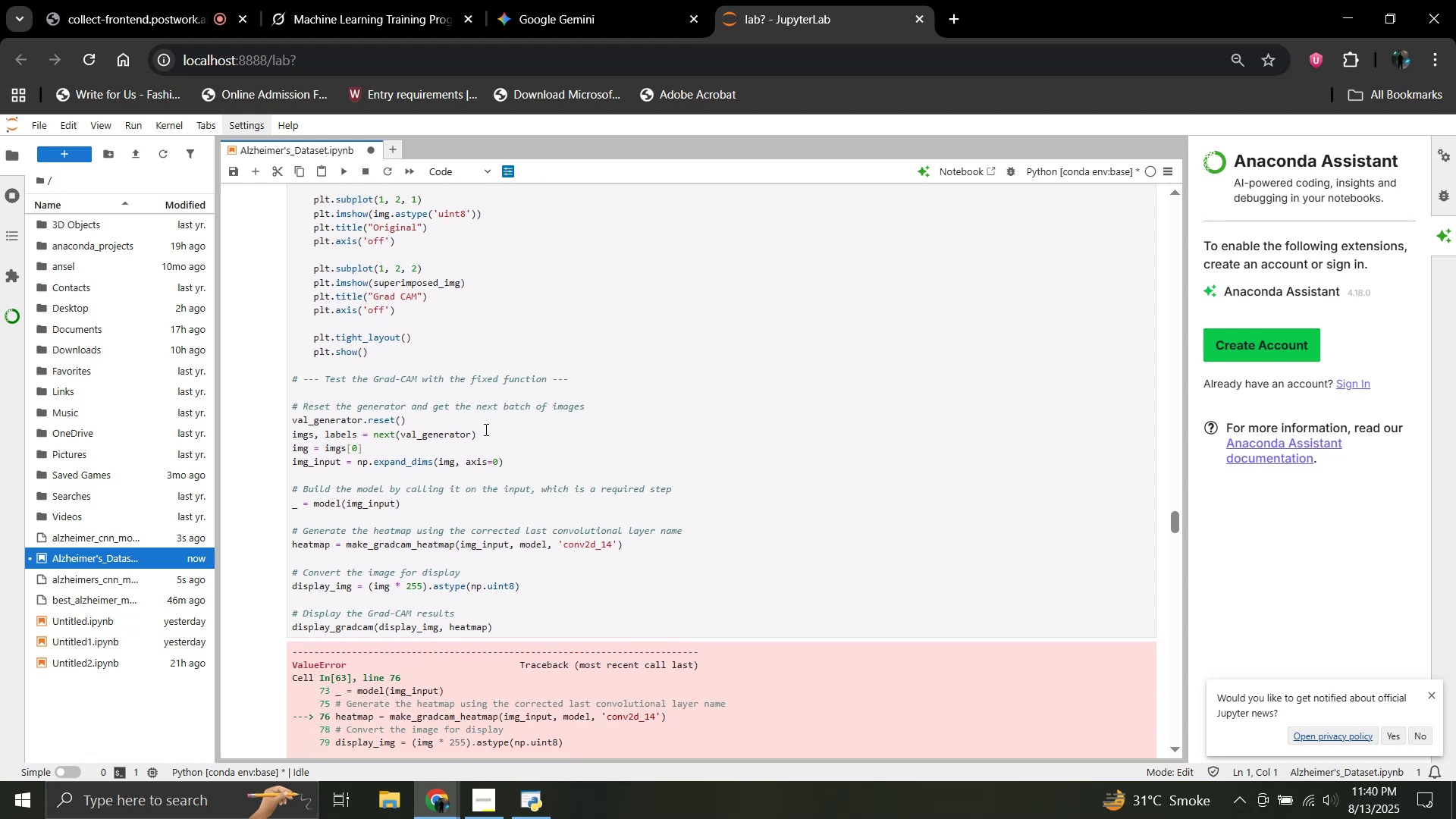 
wait(10.91)
 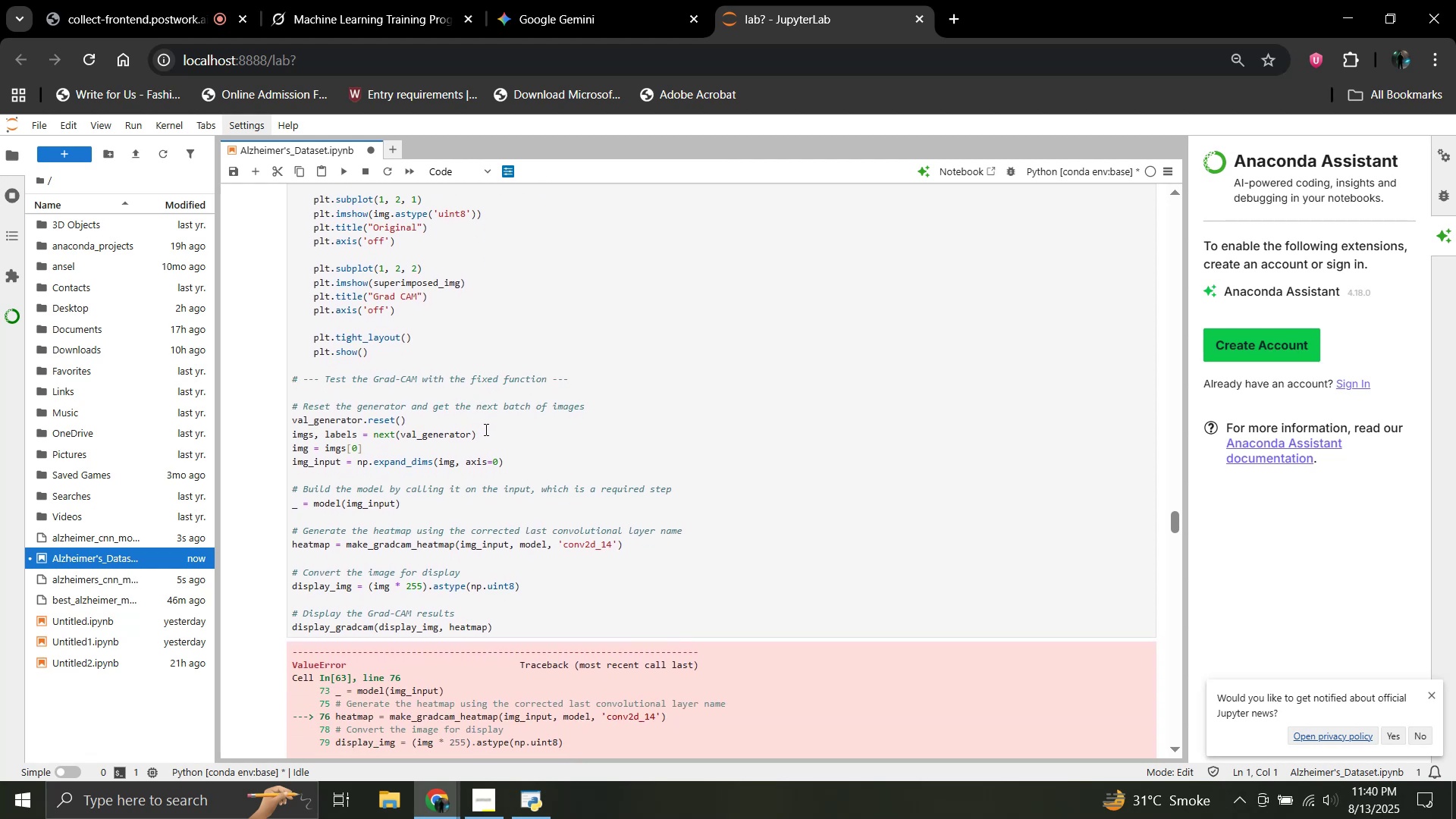 
scroll: coordinate [543, 469], scroll_direction: down, amount: 5.0
 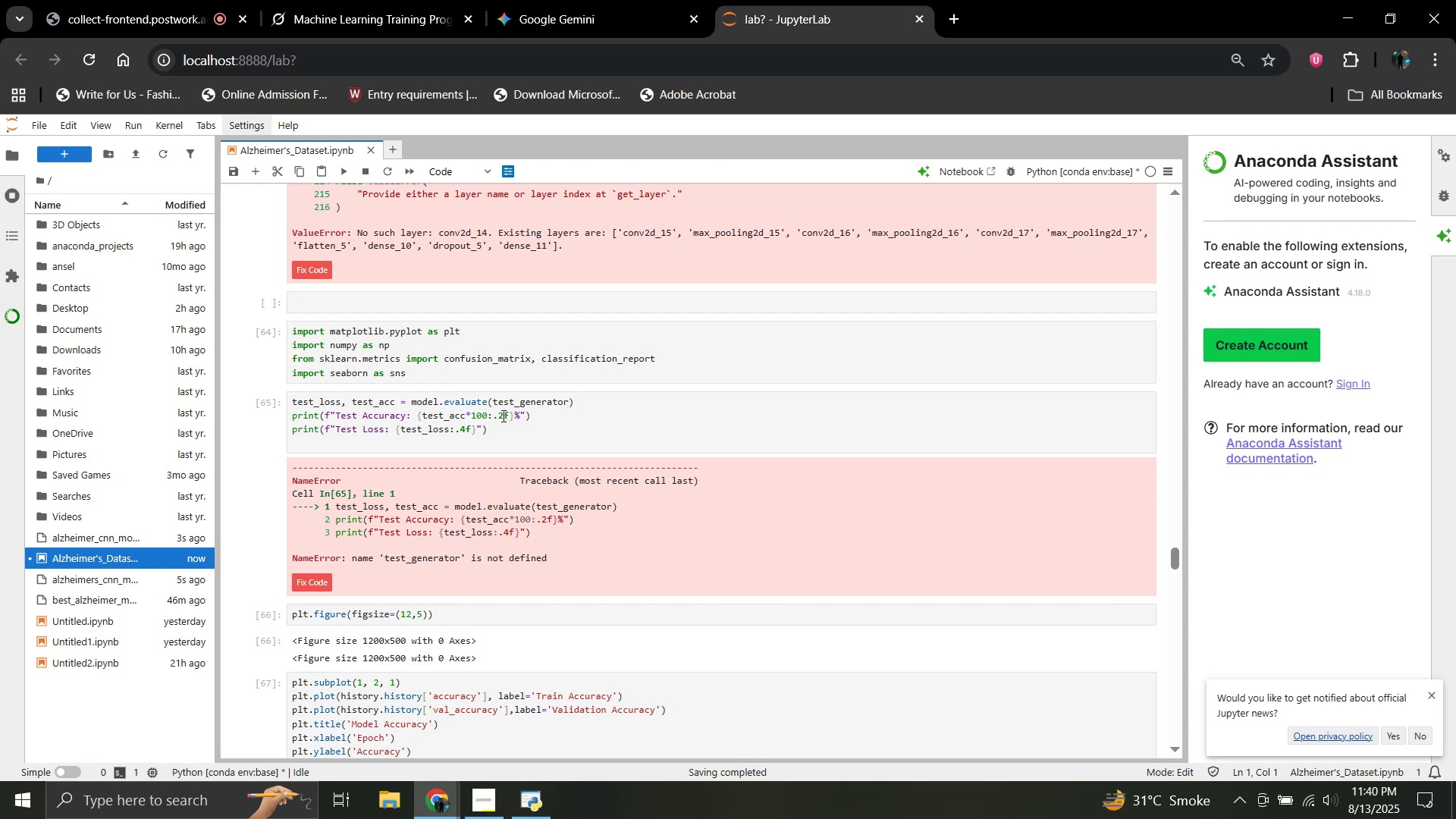 
wait(12.58)
 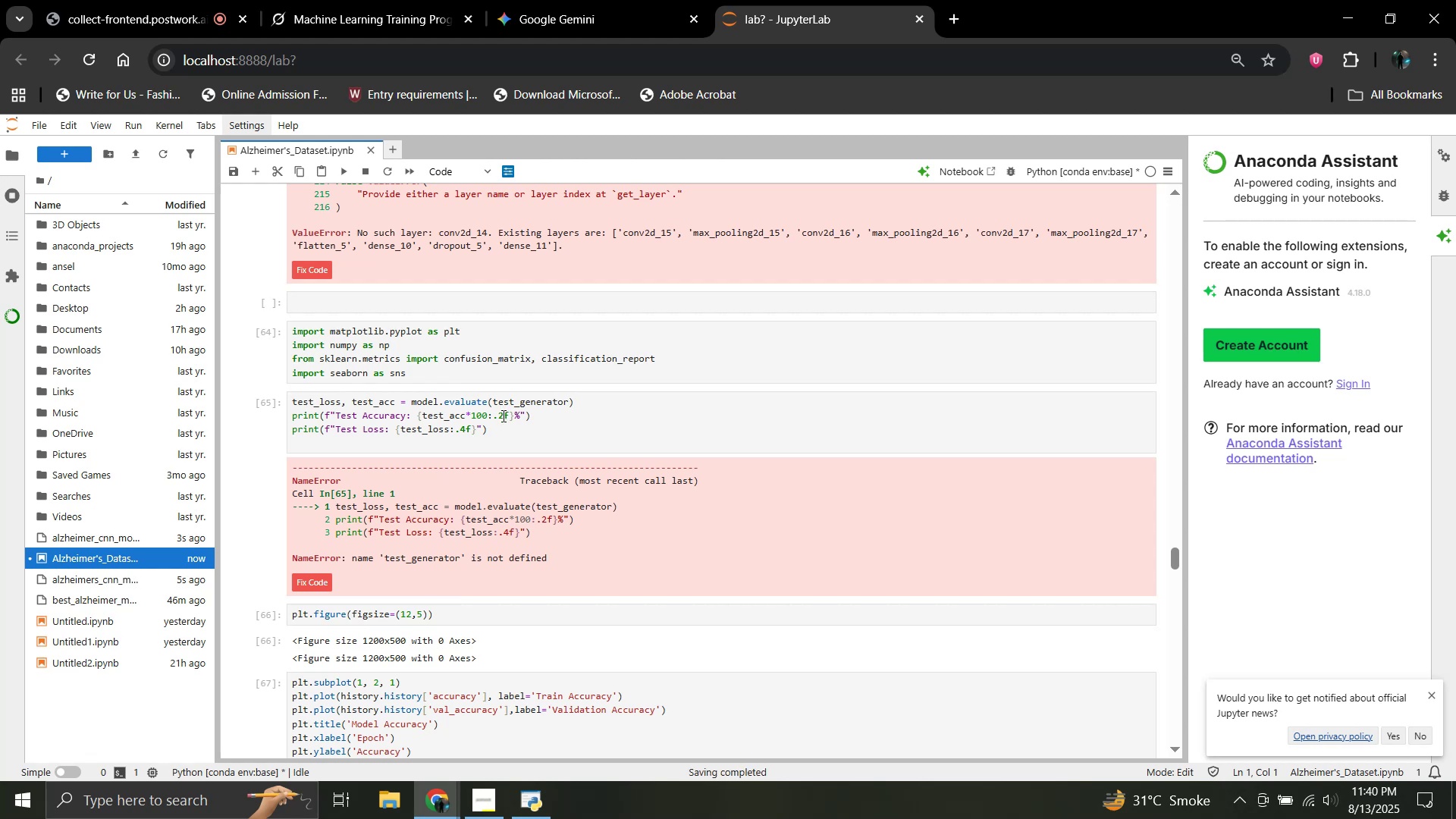 
scroll: coordinate [502, 416], scroll_direction: down, amount: 3.0
 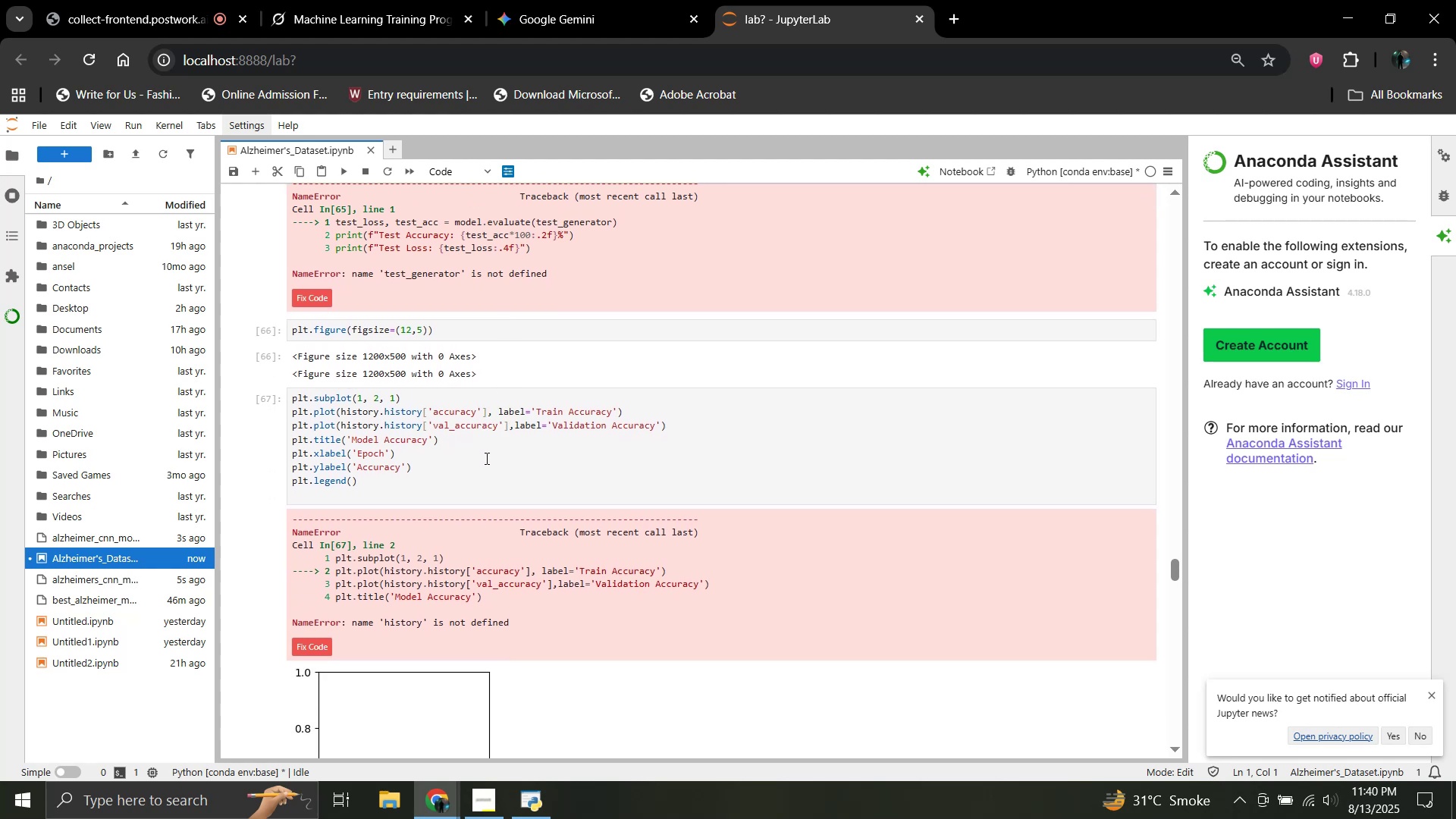 
wait(7.78)
 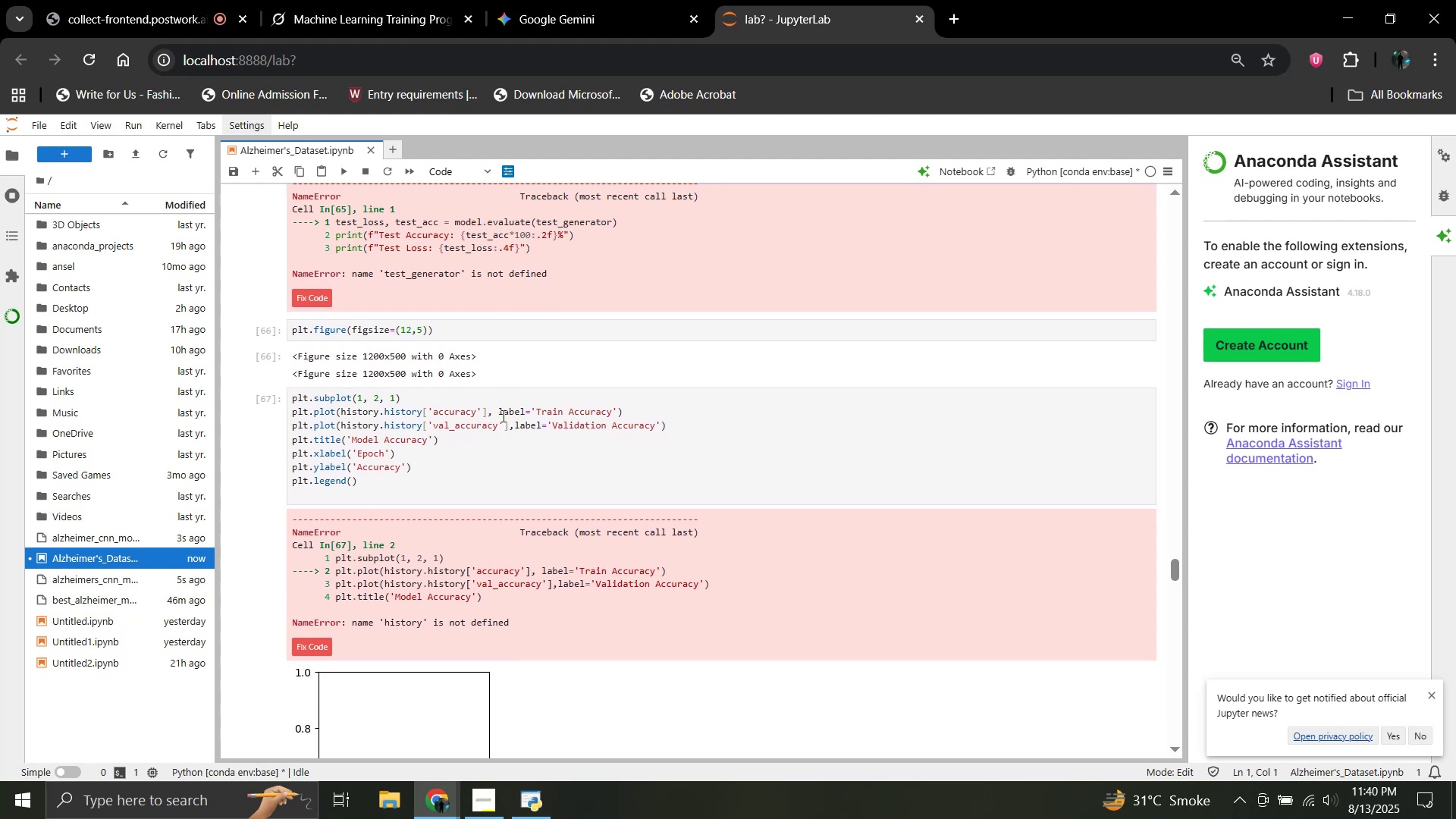 
scroll: coordinate [490, 471], scroll_direction: down, amount: 7.0
 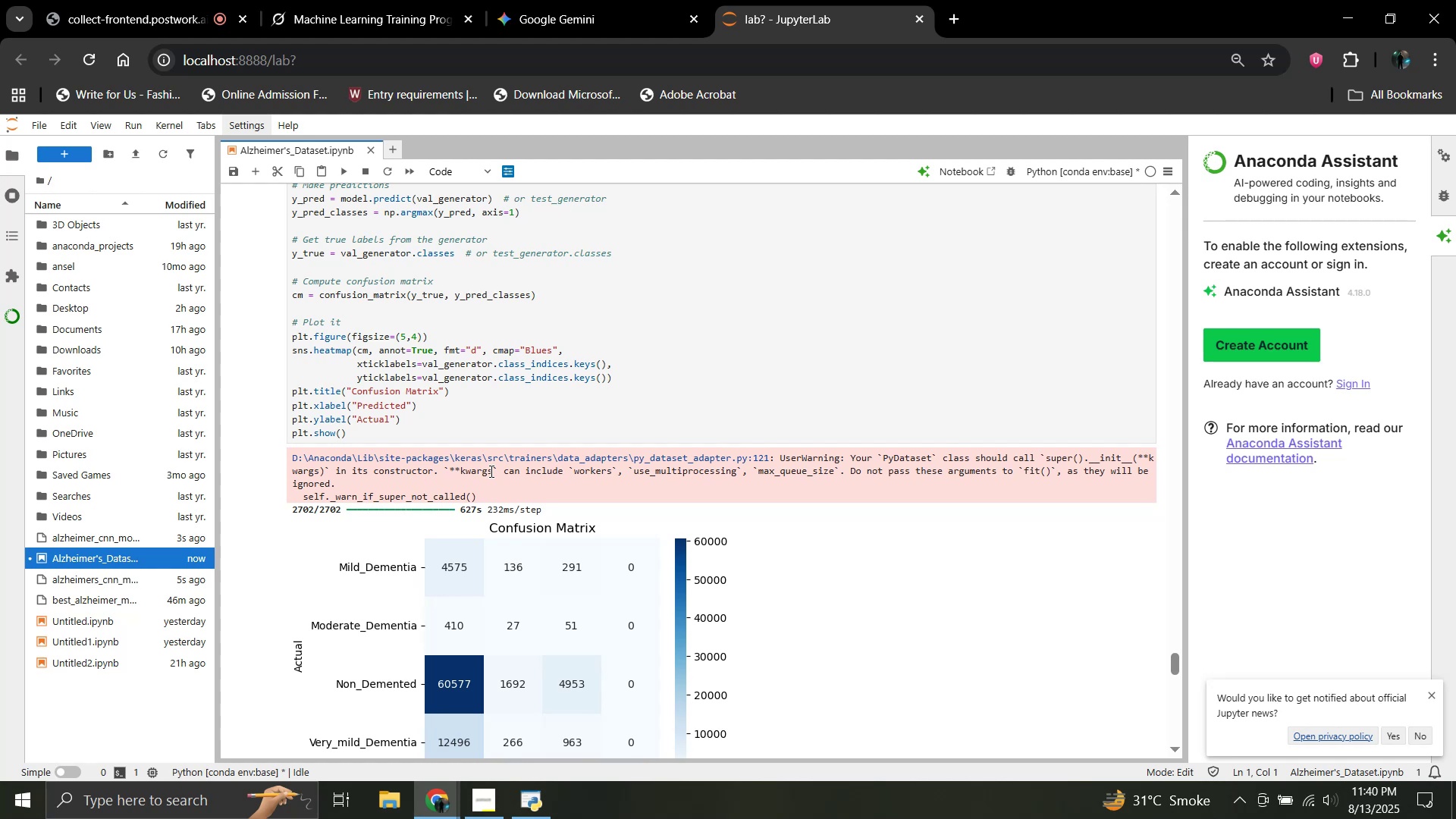 
scroll: coordinate [490, 471], scroll_direction: up, amount: 4.0
 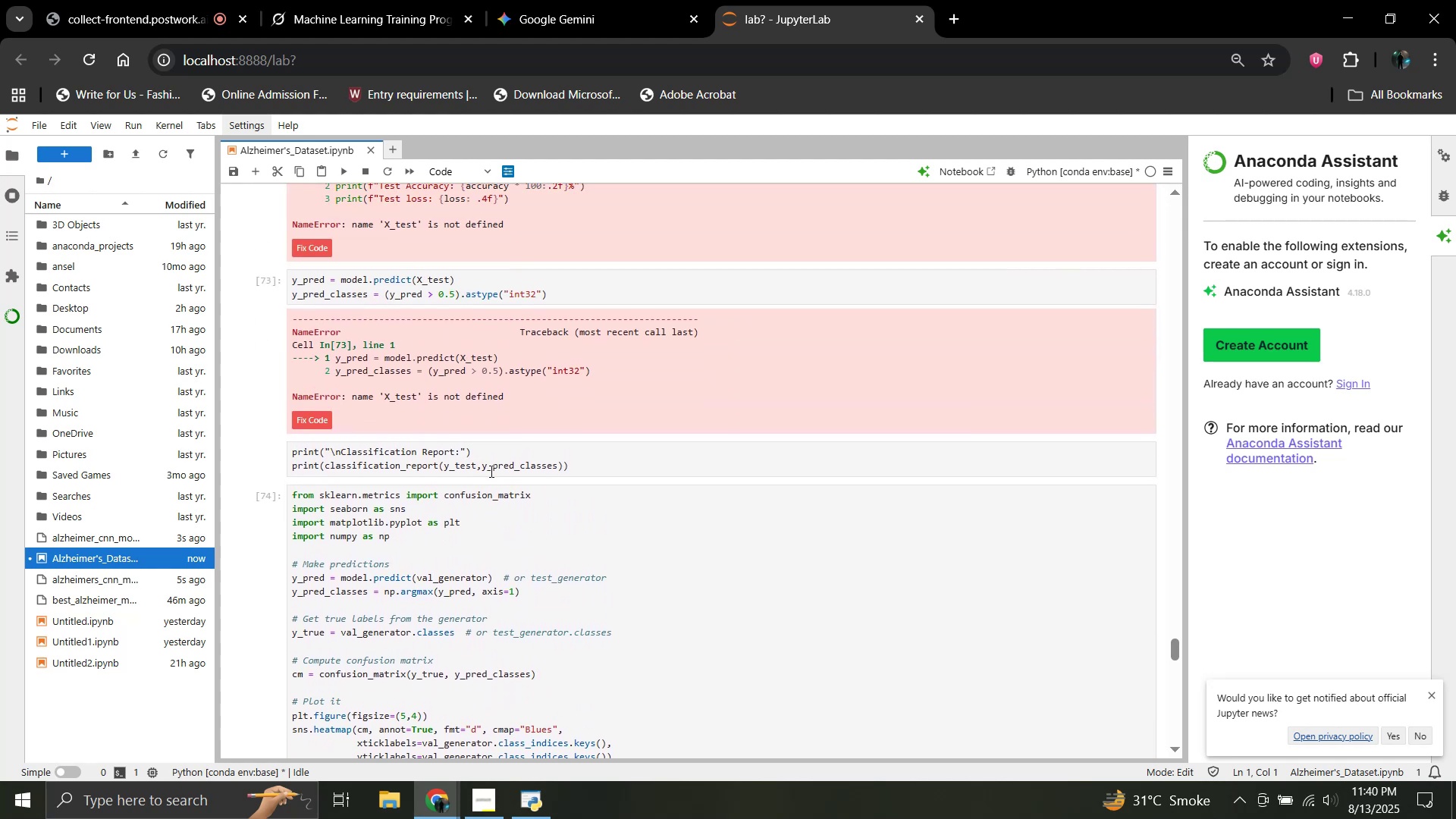 
scroll: coordinate [490, 471], scroll_direction: down, amount: 1.0
 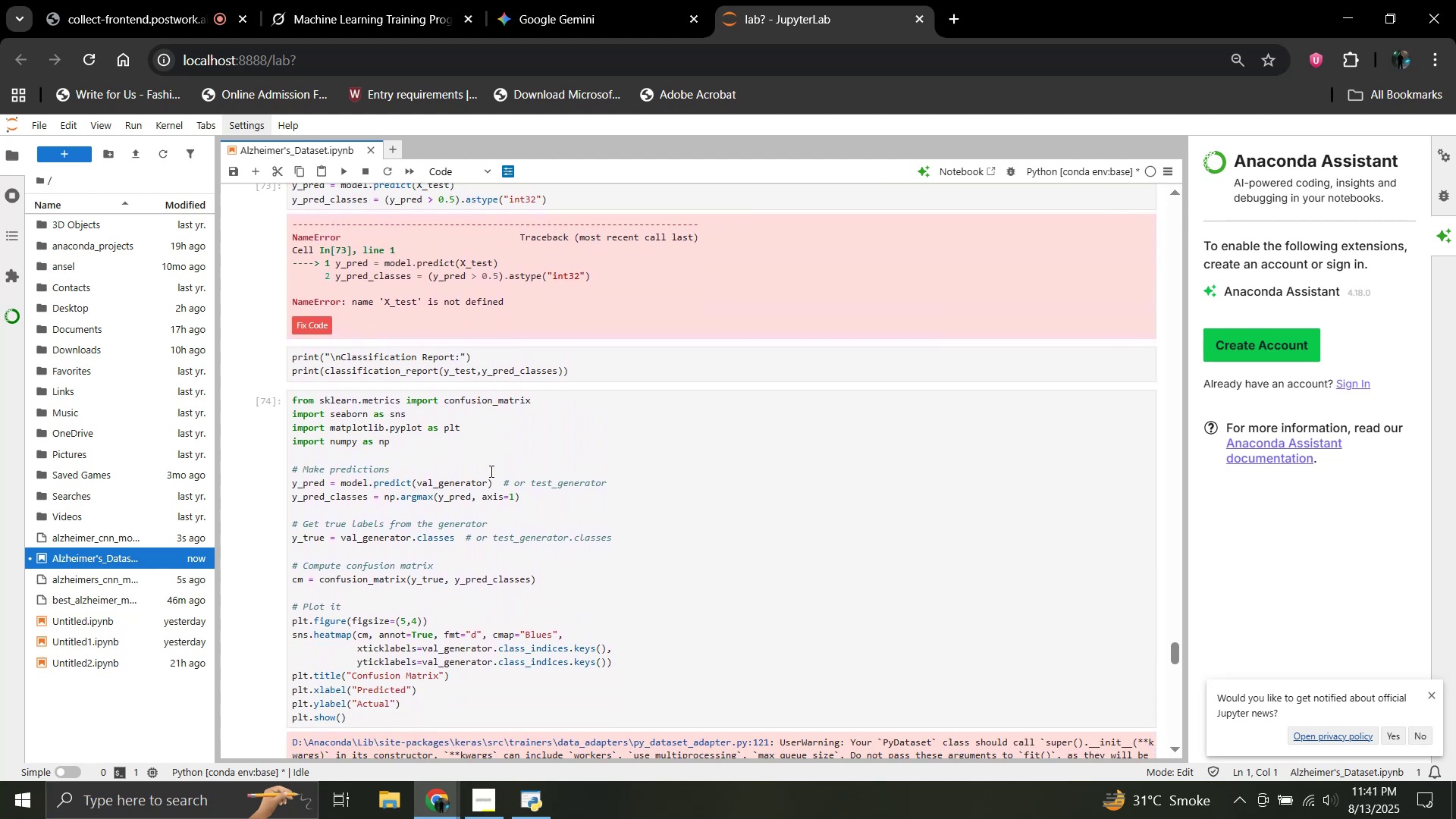 
wait(6.1)
 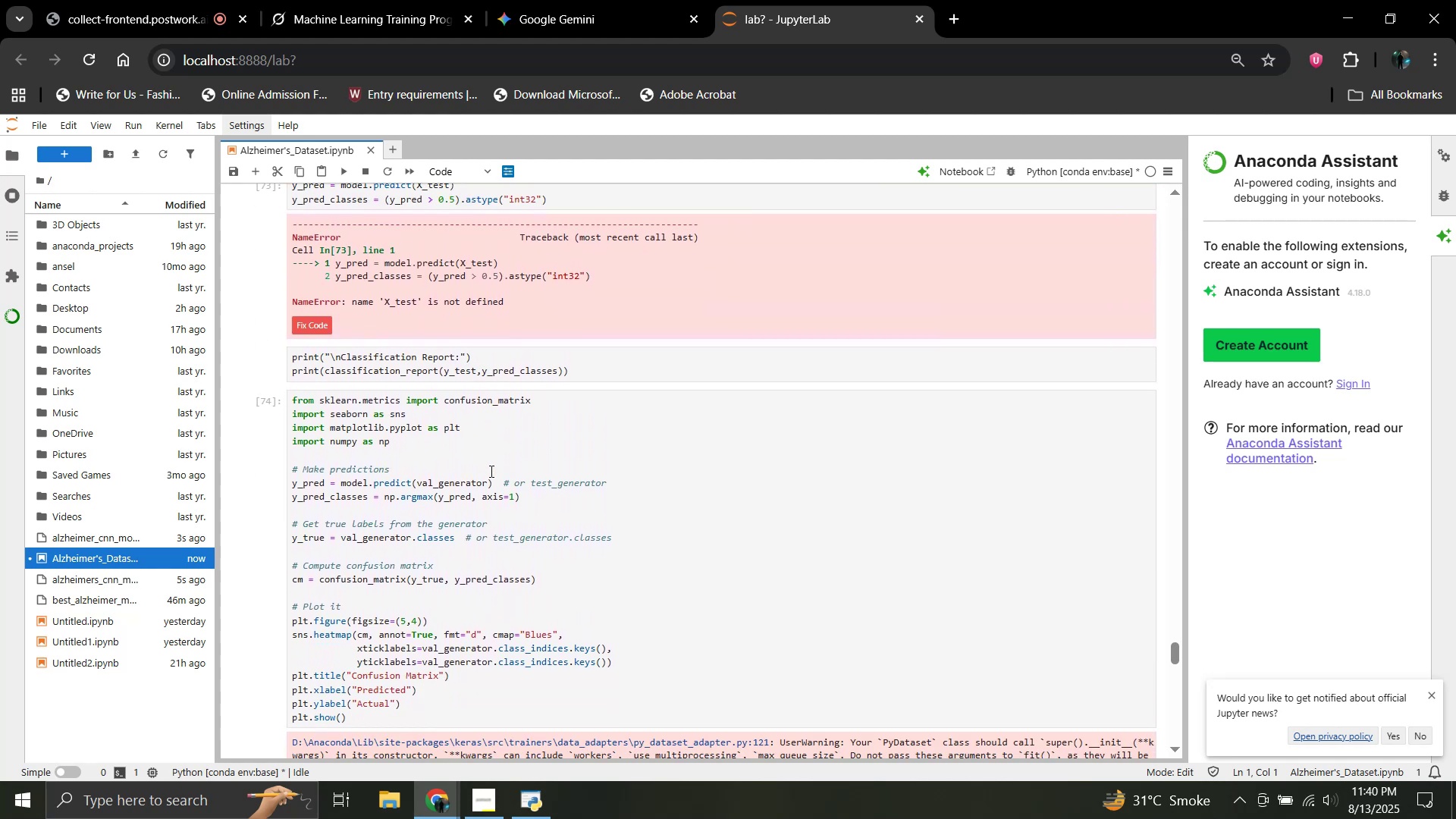 
scroll: coordinate [491, 471], scroll_direction: down, amount: 4.0
 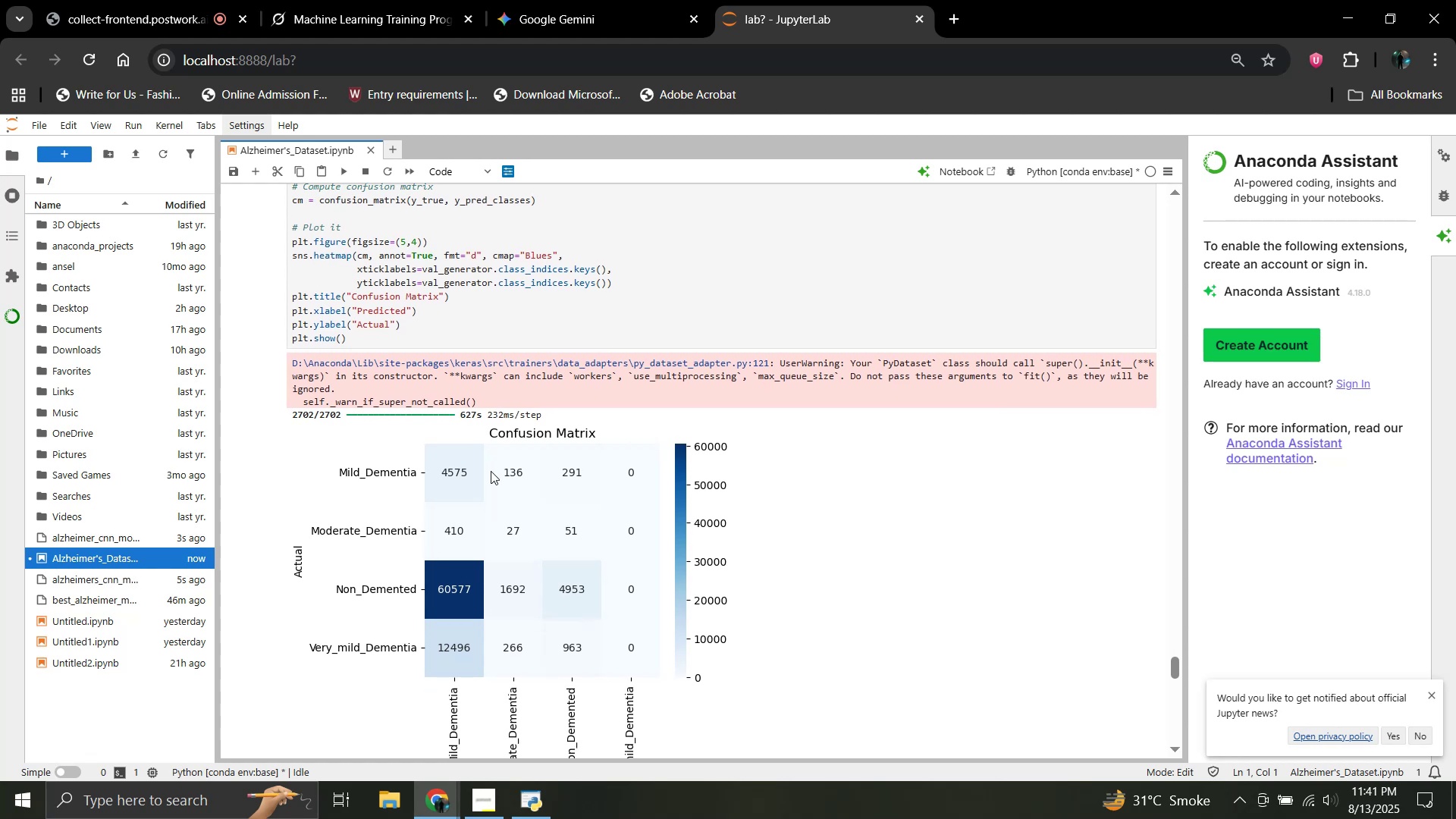 
scroll: coordinate [491, 471], scroll_direction: up, amount: 3.0
 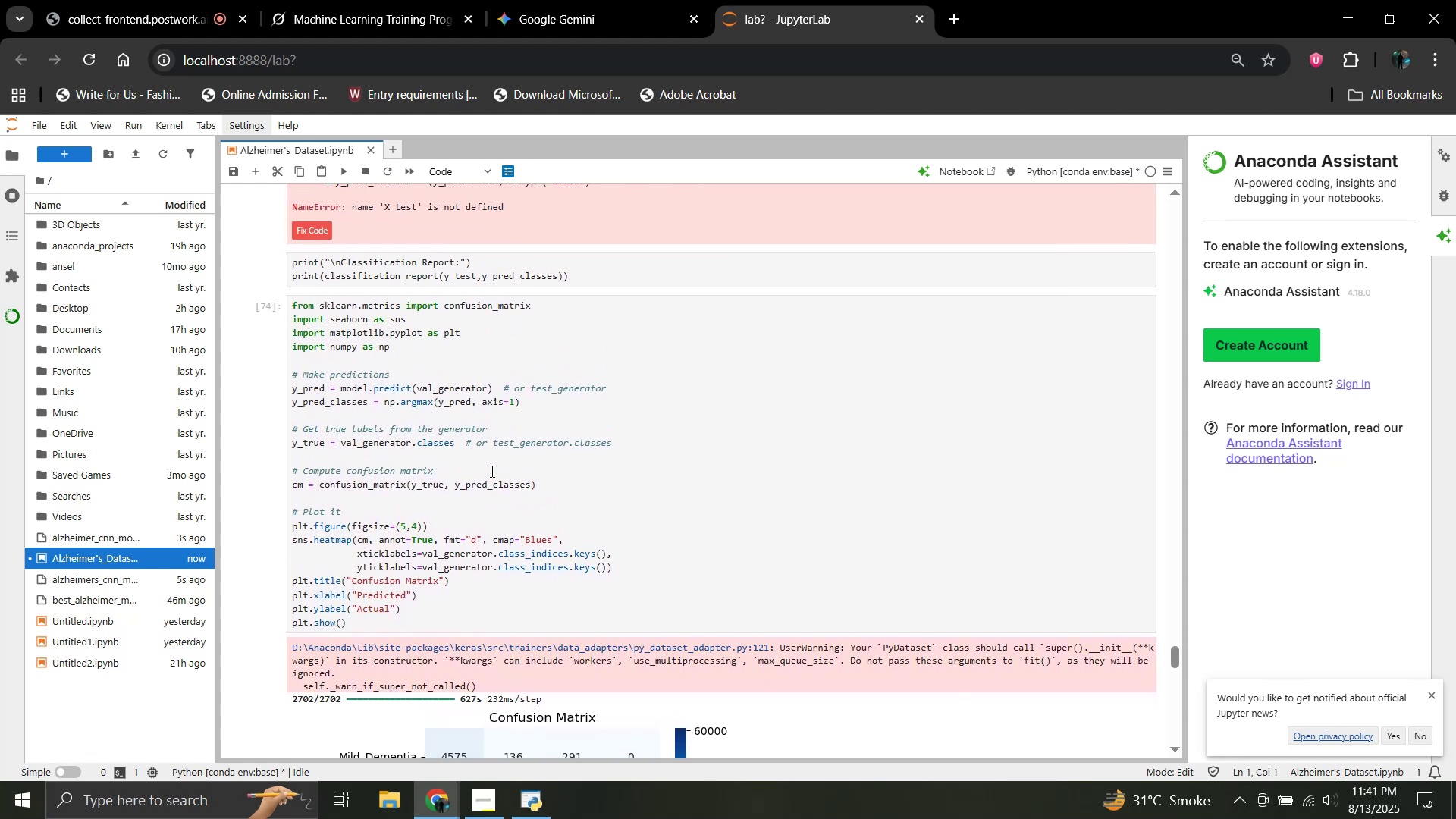 
scroll: coordinate [491, 471], scroll_direction: down, amount: 1.0
 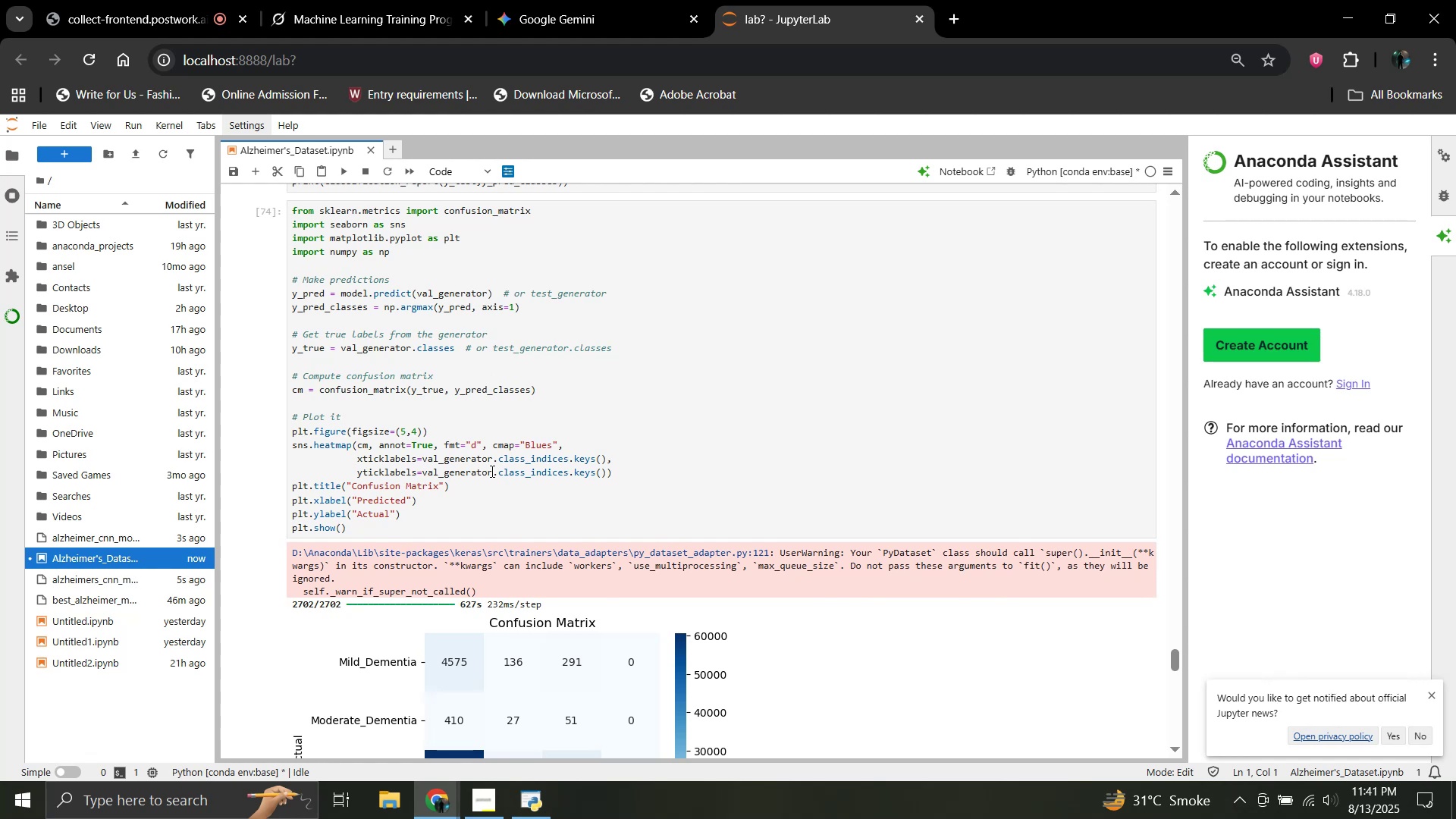 
wait(7.38)
 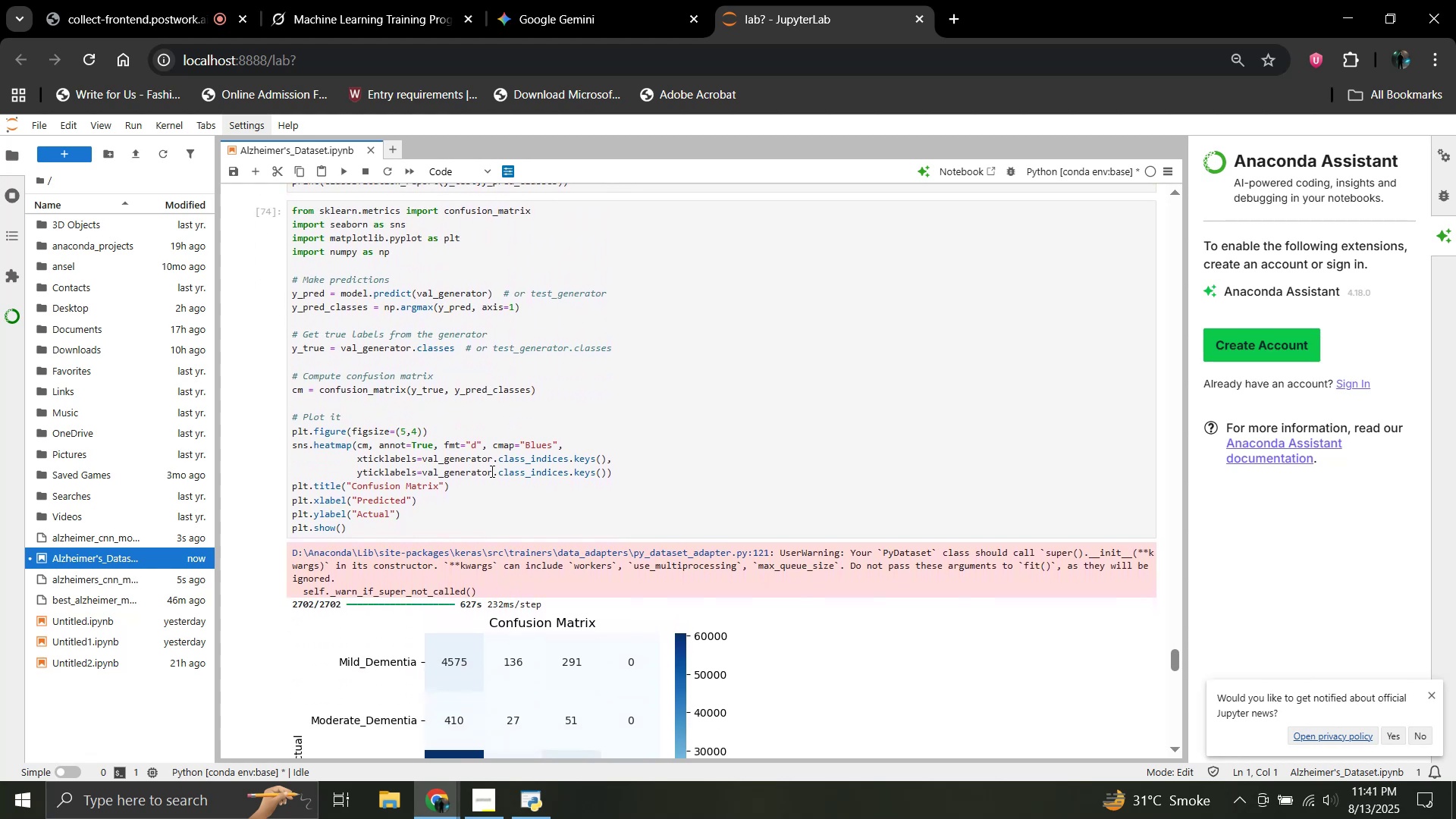 
scroll: coordinate [491, 471], scroll_direction: down, amount: 2.0
 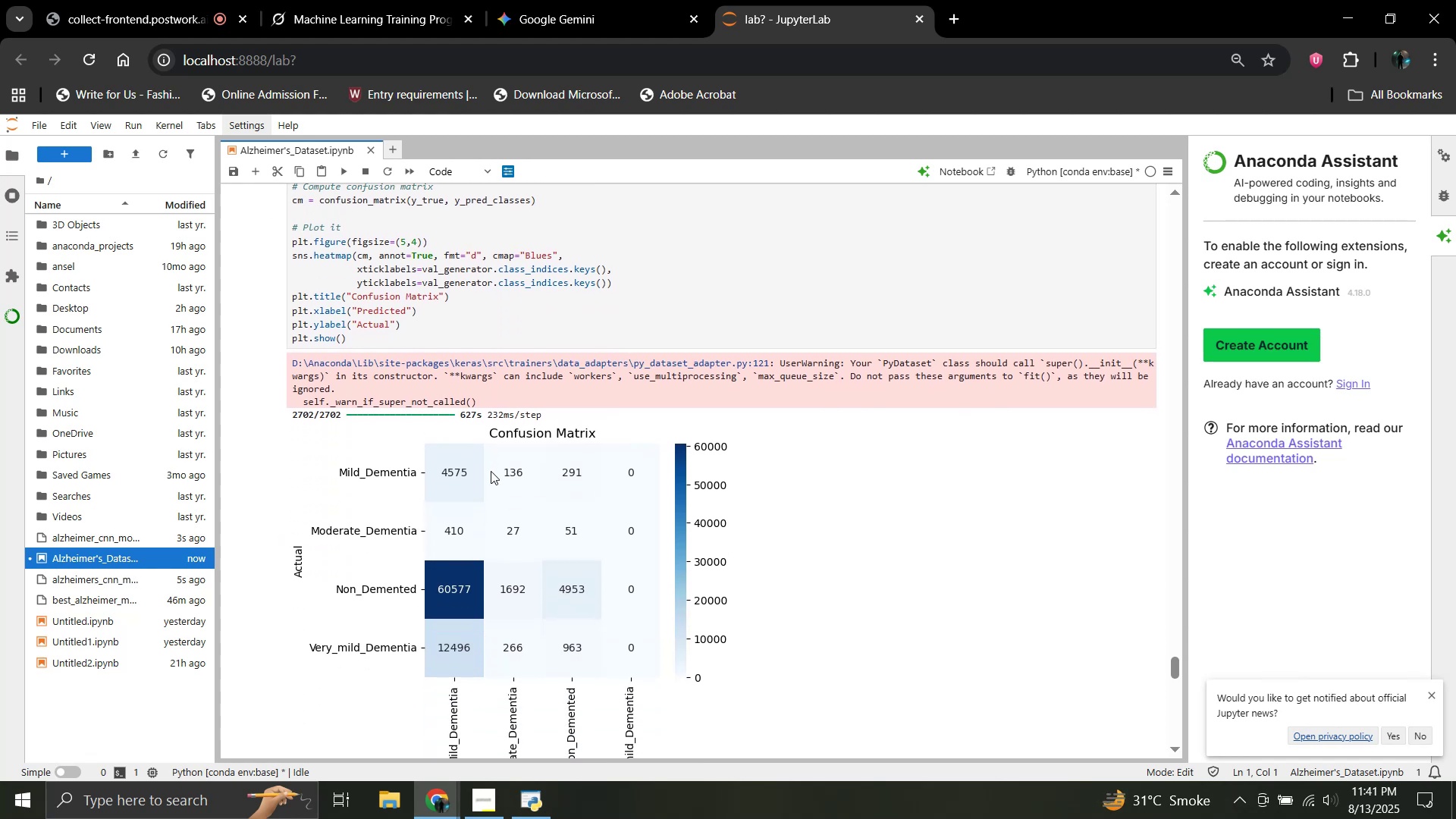 
wait(9.54)
 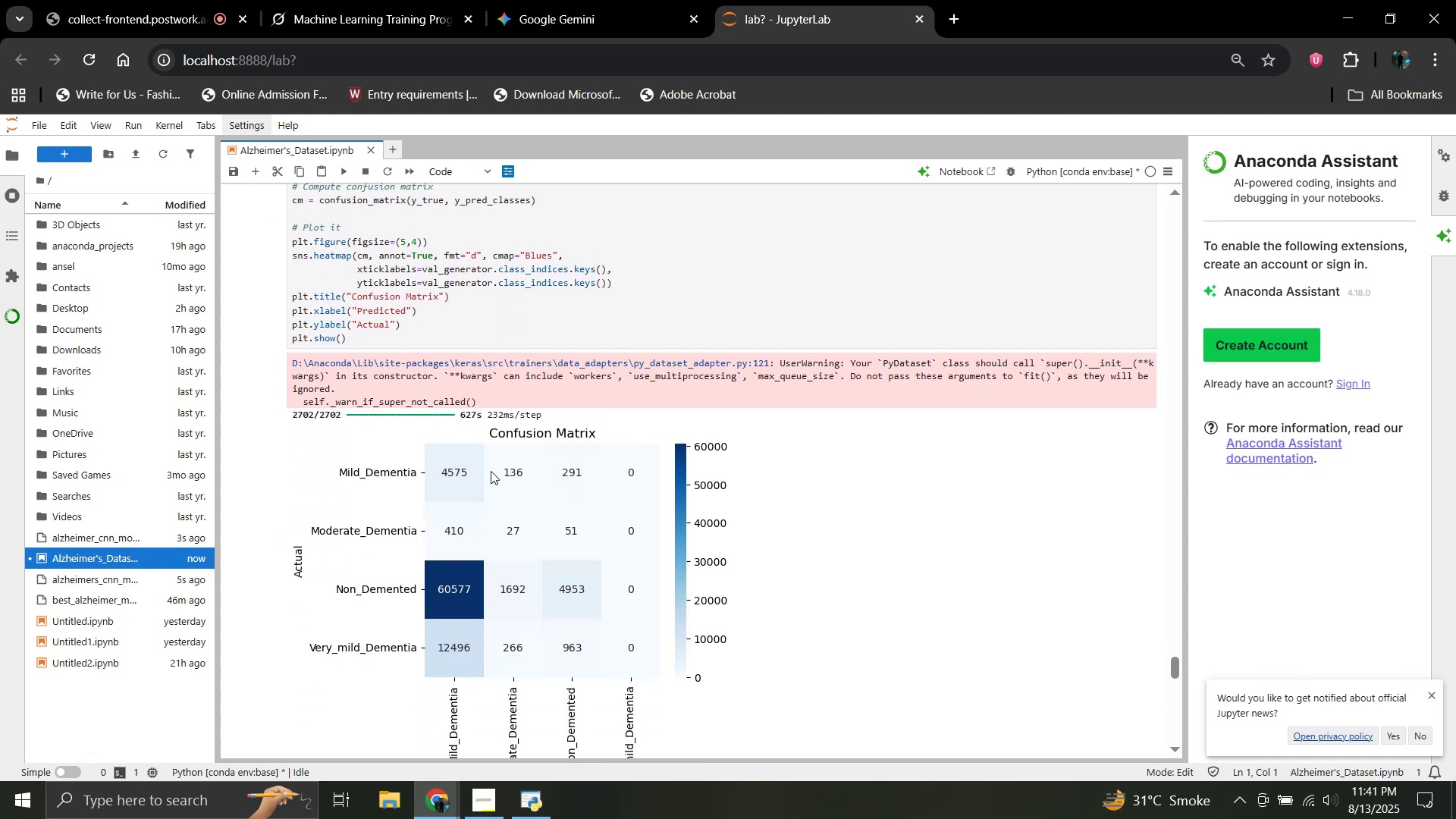 
scroll: coordinate [491, 471], scroll_direction: down, amount: 2.0
 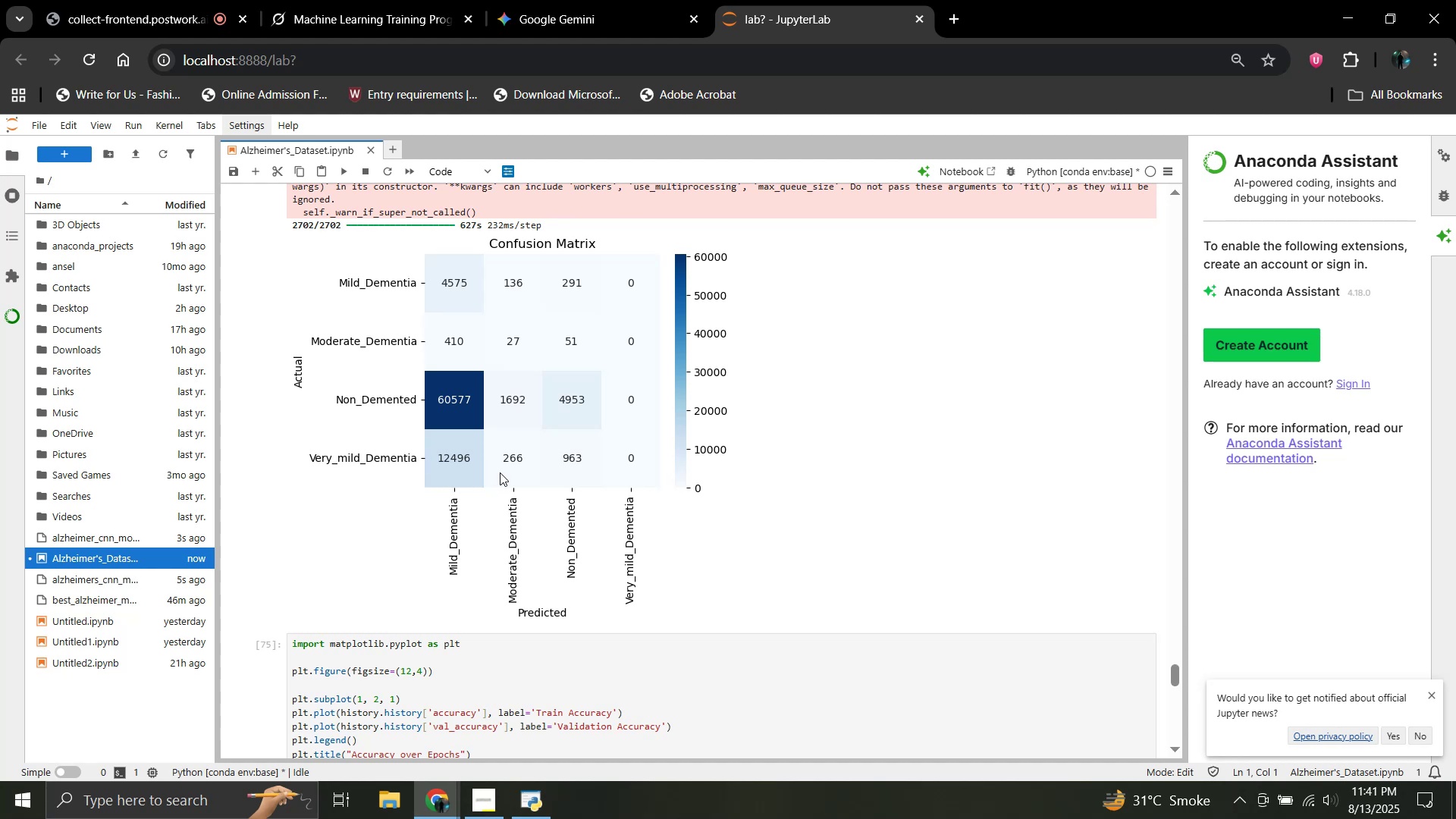 
wait(11.52)
 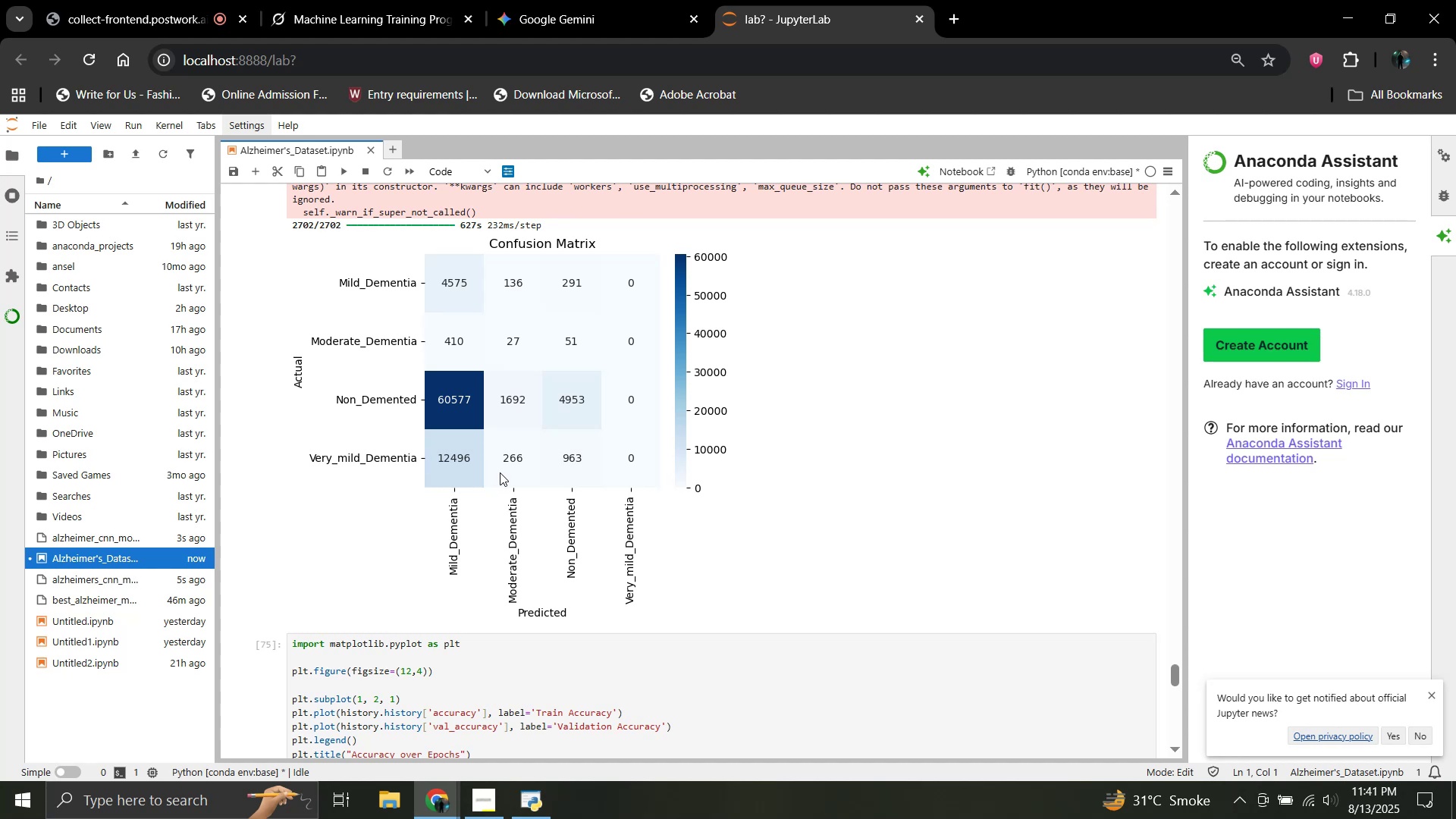 
scroll: coordinate [500, 472], scroll_direction: down, amount: 3.0
 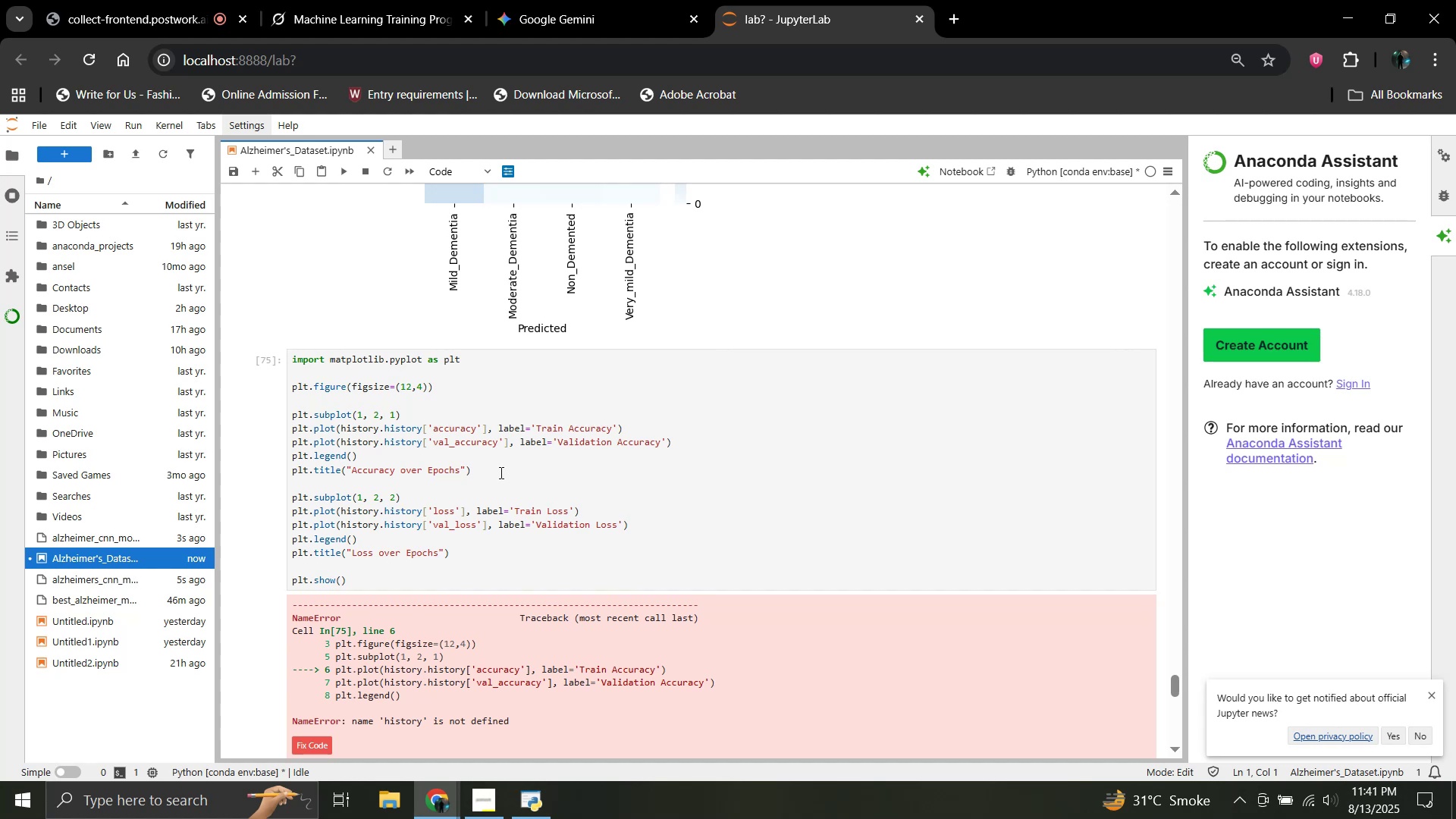 
scroll: coordinate [500, 472], scroll_direction: up, amount: 1.0
 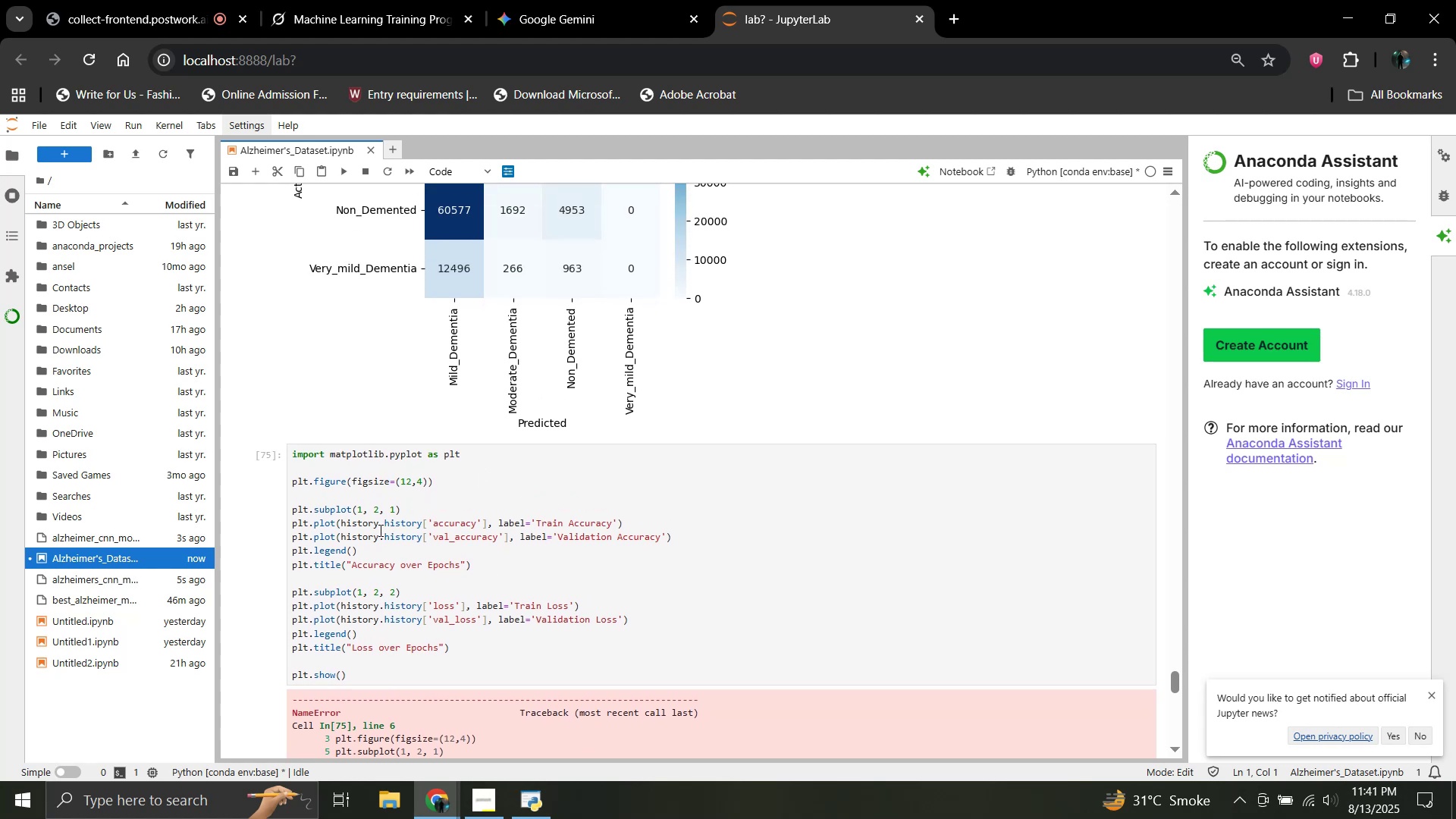 
wait(6.04)
 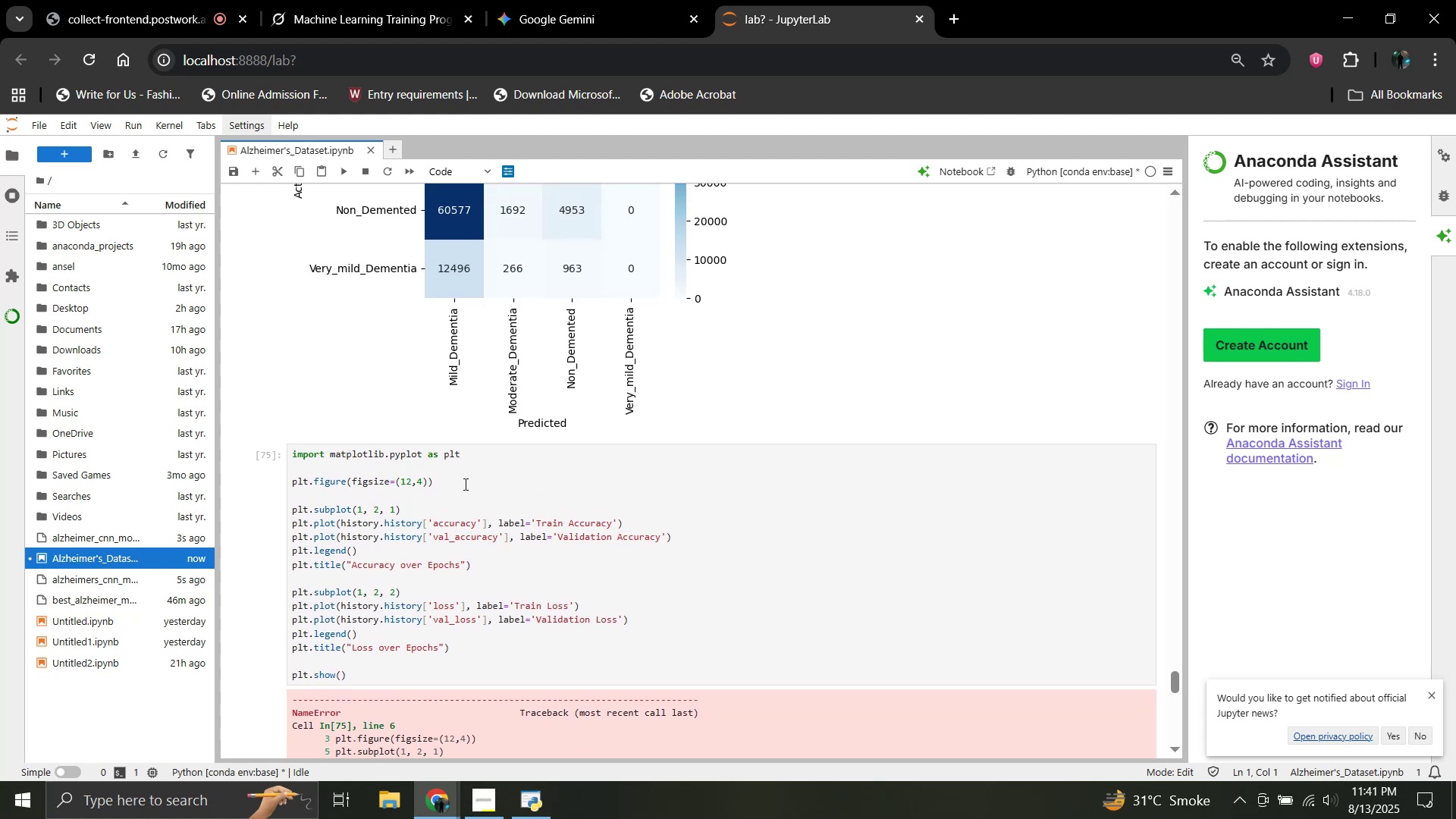 
scroll: coordinate [439, 528], scroll_direction: down, amount: 1.0
 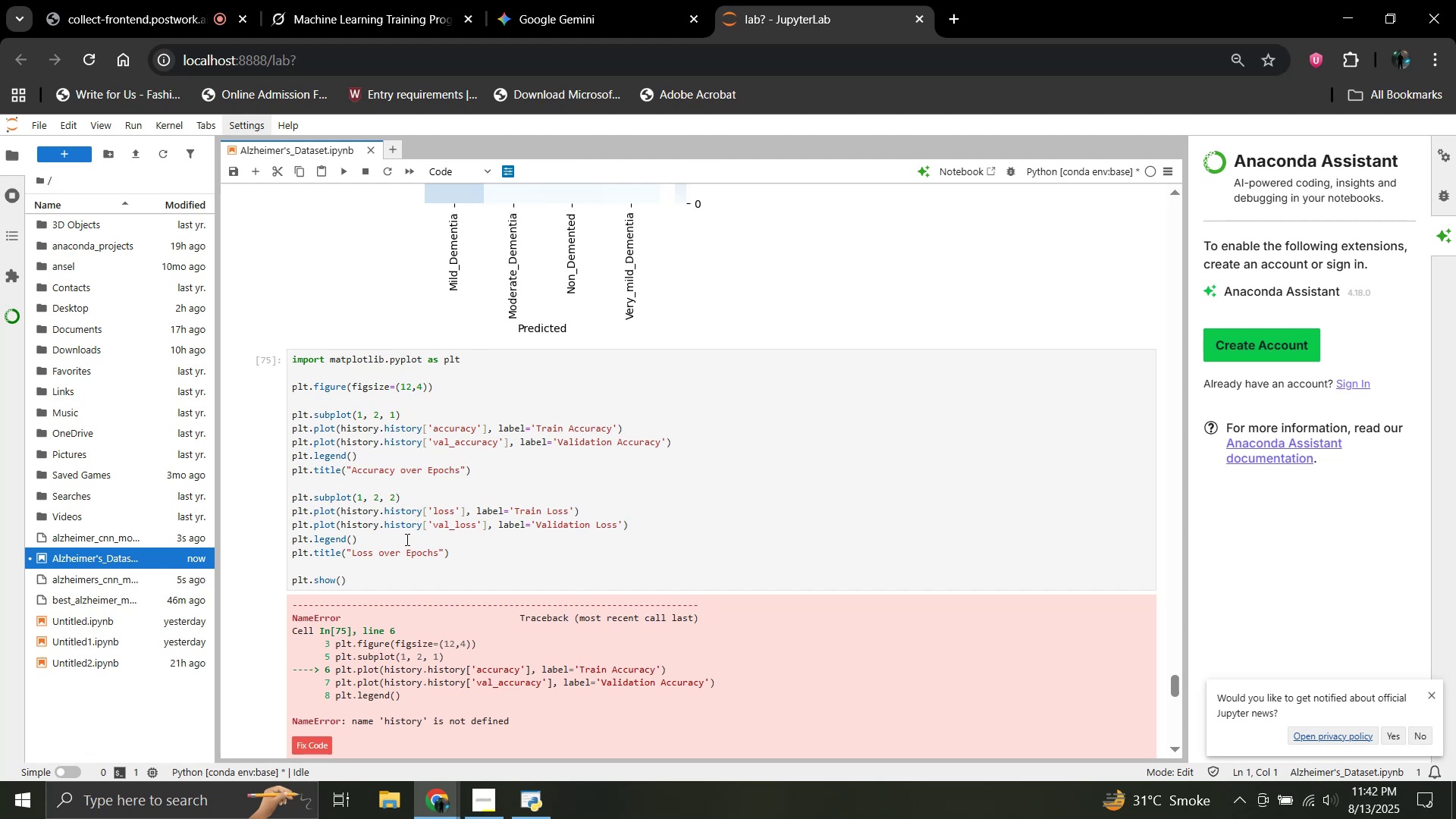 
wait(6.34)
 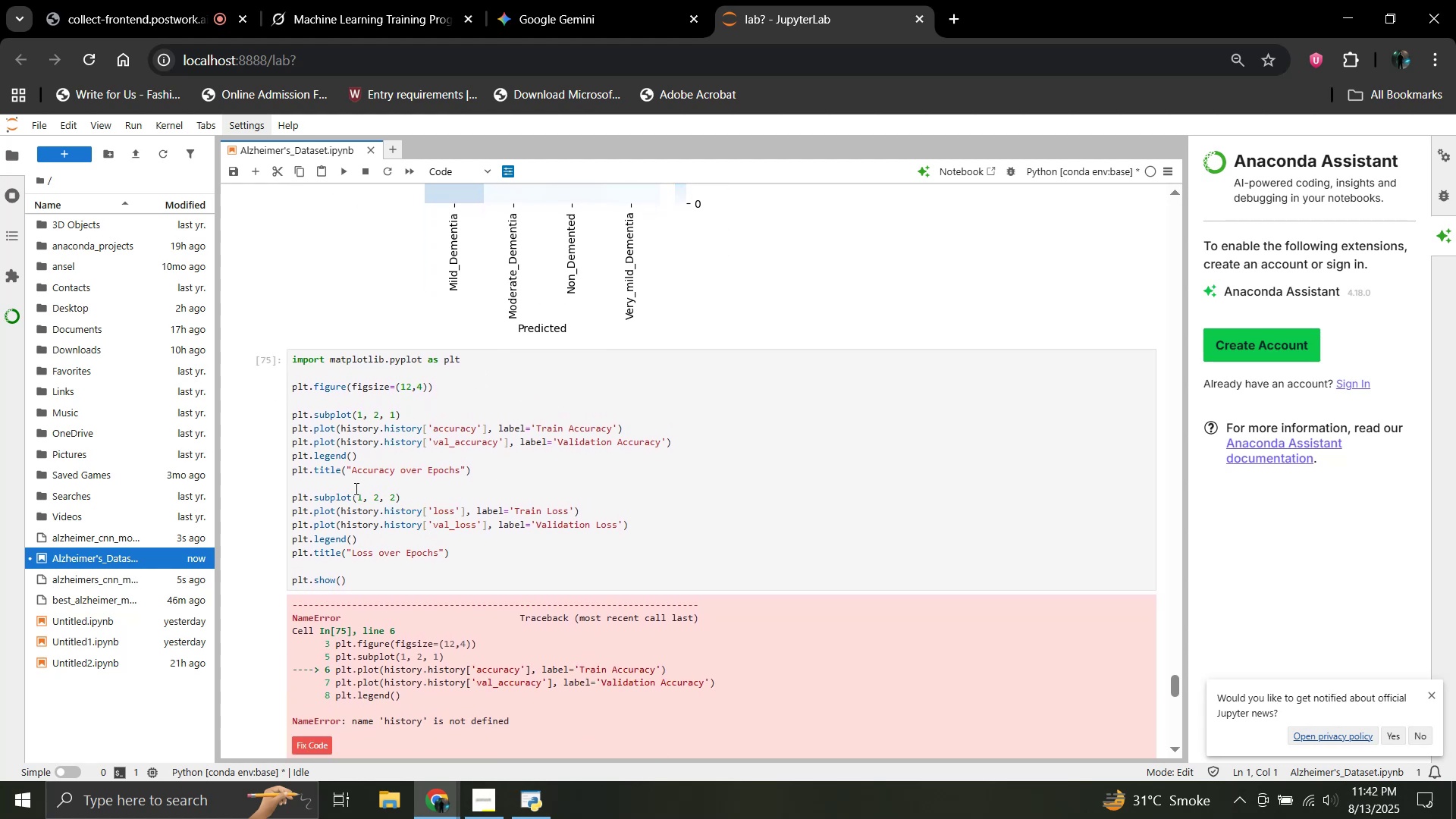 
scroll: coordinate [463, 480], scroll_direction: down, amount: 7.0
 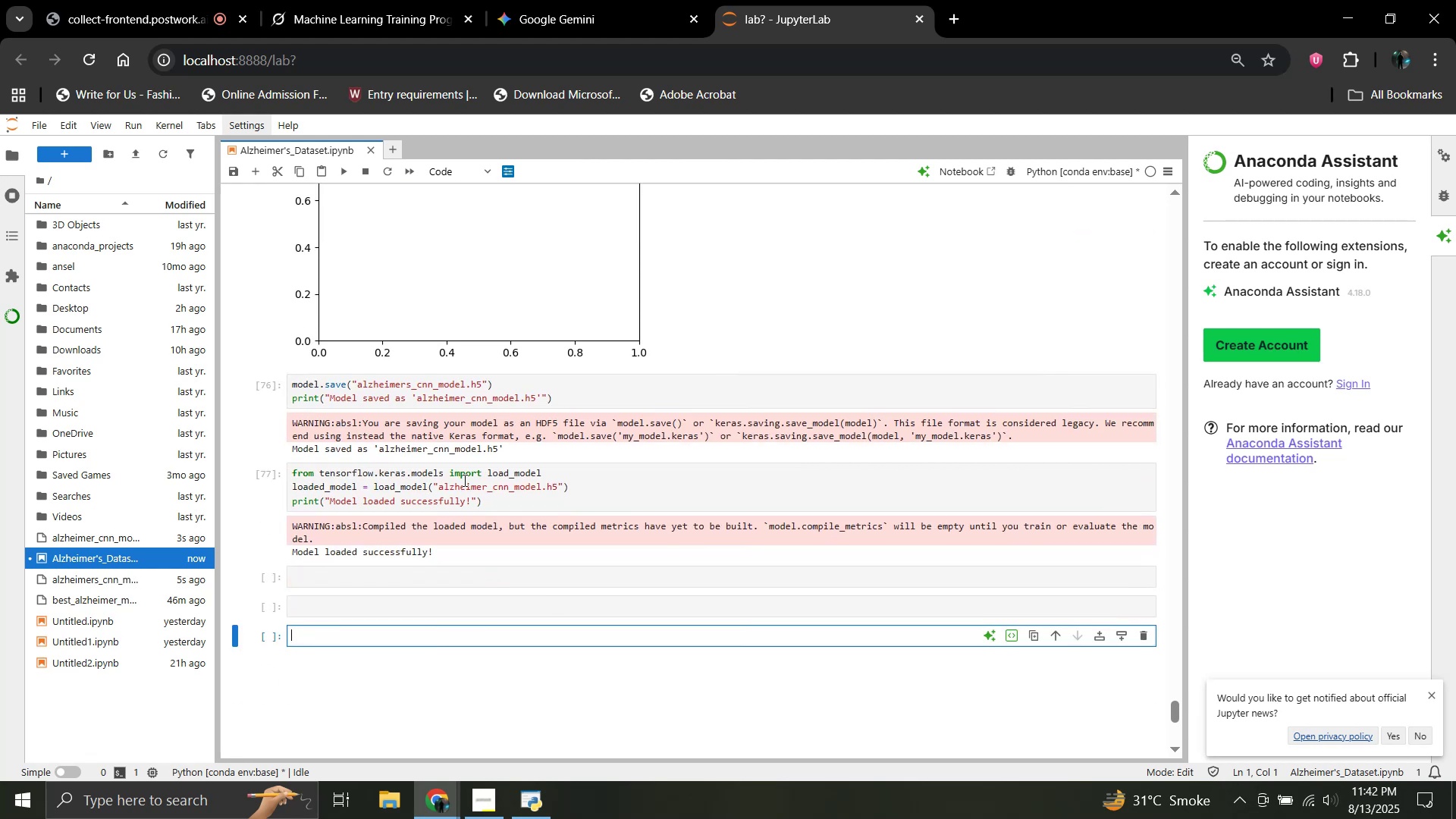 
scroll: coordinate [463, 480], scroll_direction: up, amount: 9.0
 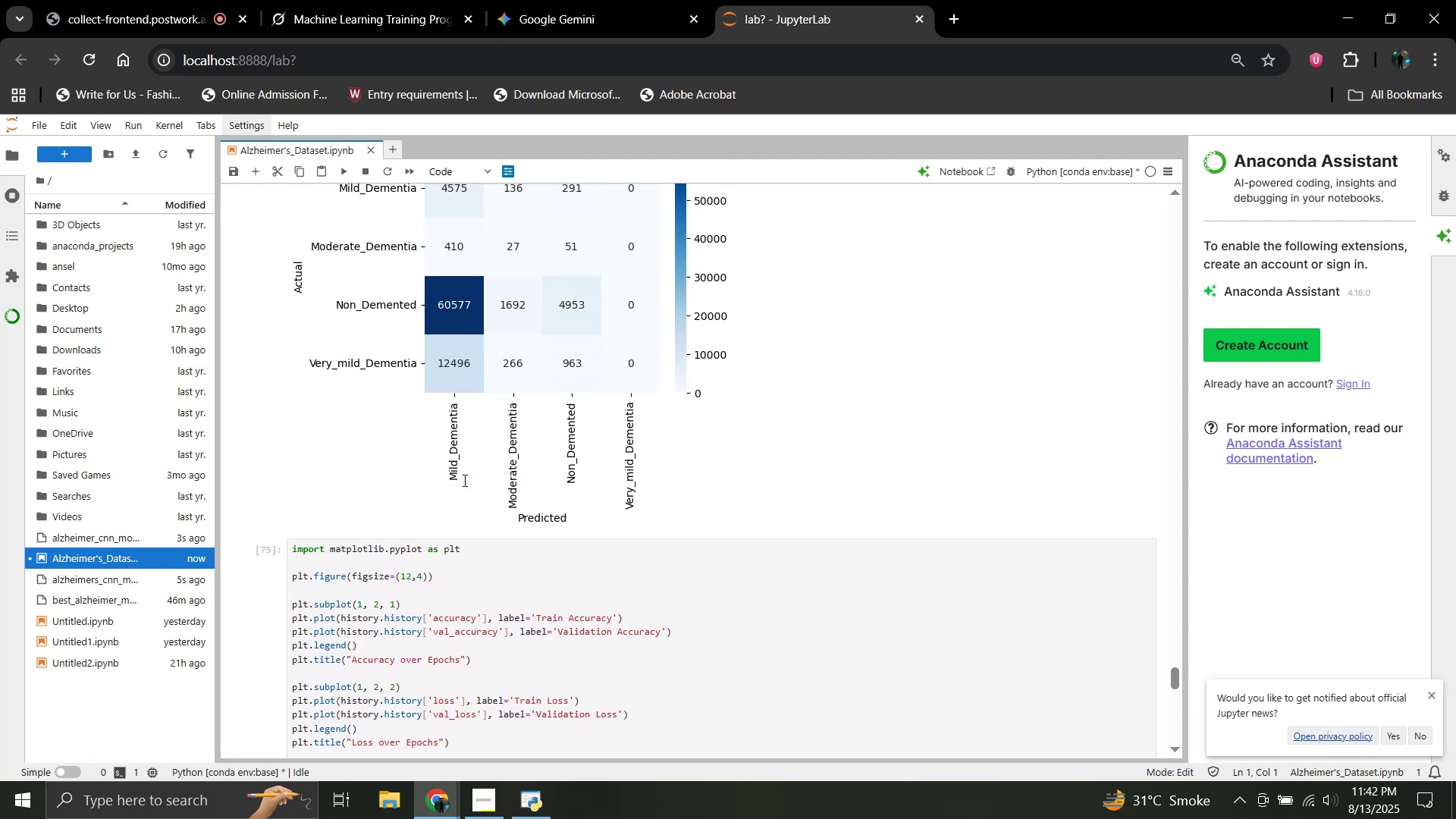 
scroll: coordinate [463, 480], scroll_direction: down, amount: 2.0
 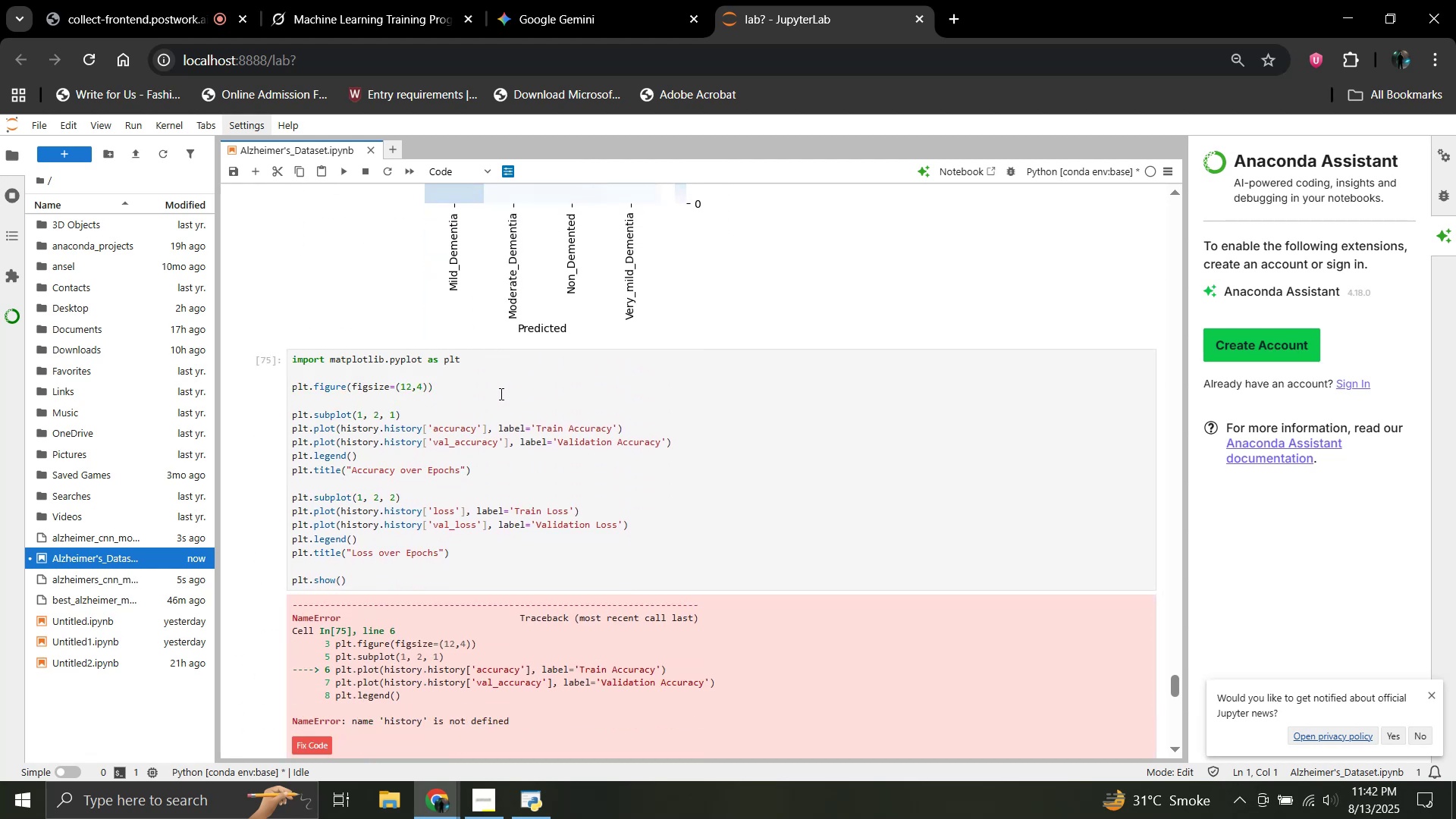 
left_click([475, 362])
 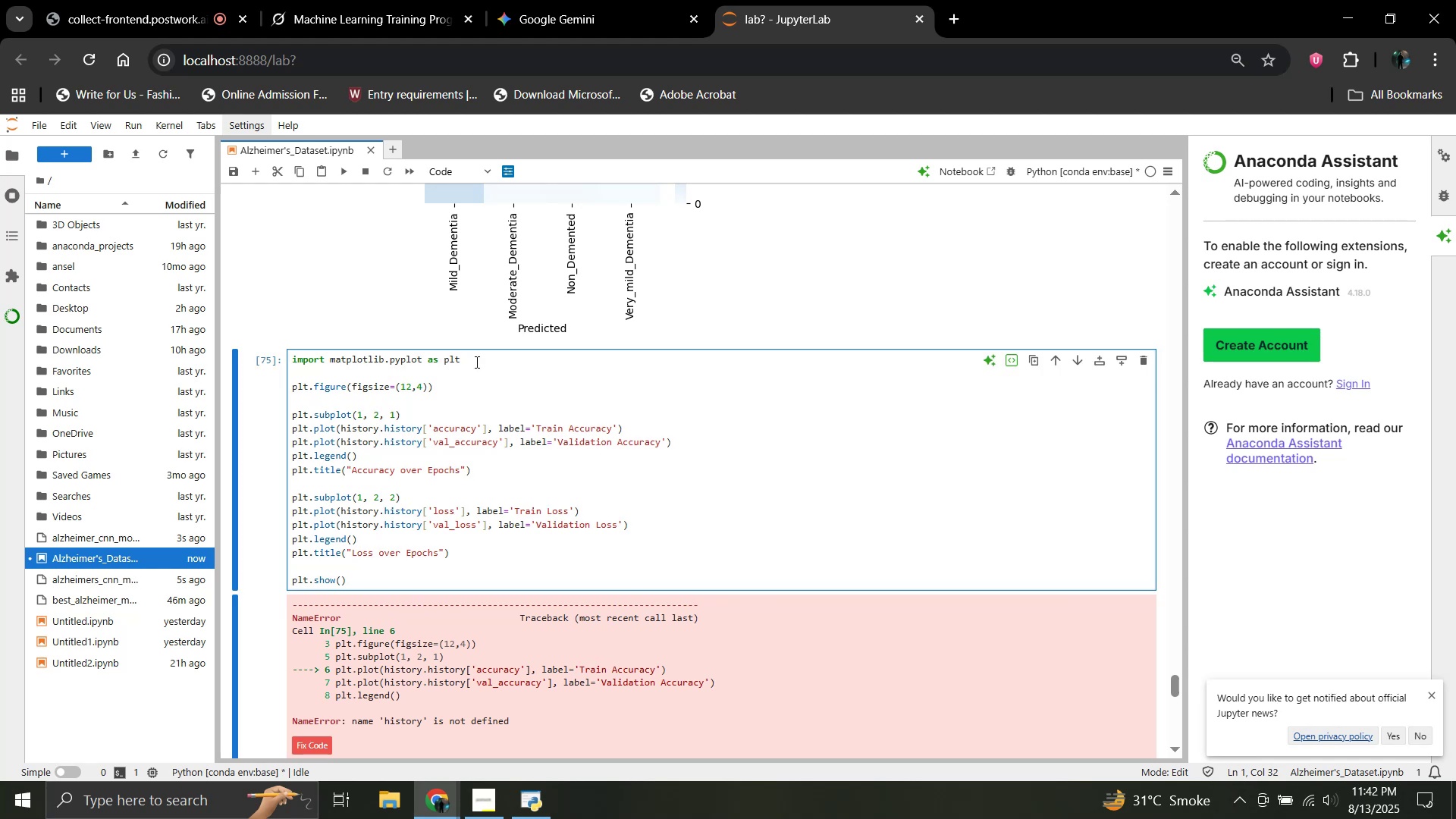 
key(Shift+Enter)
 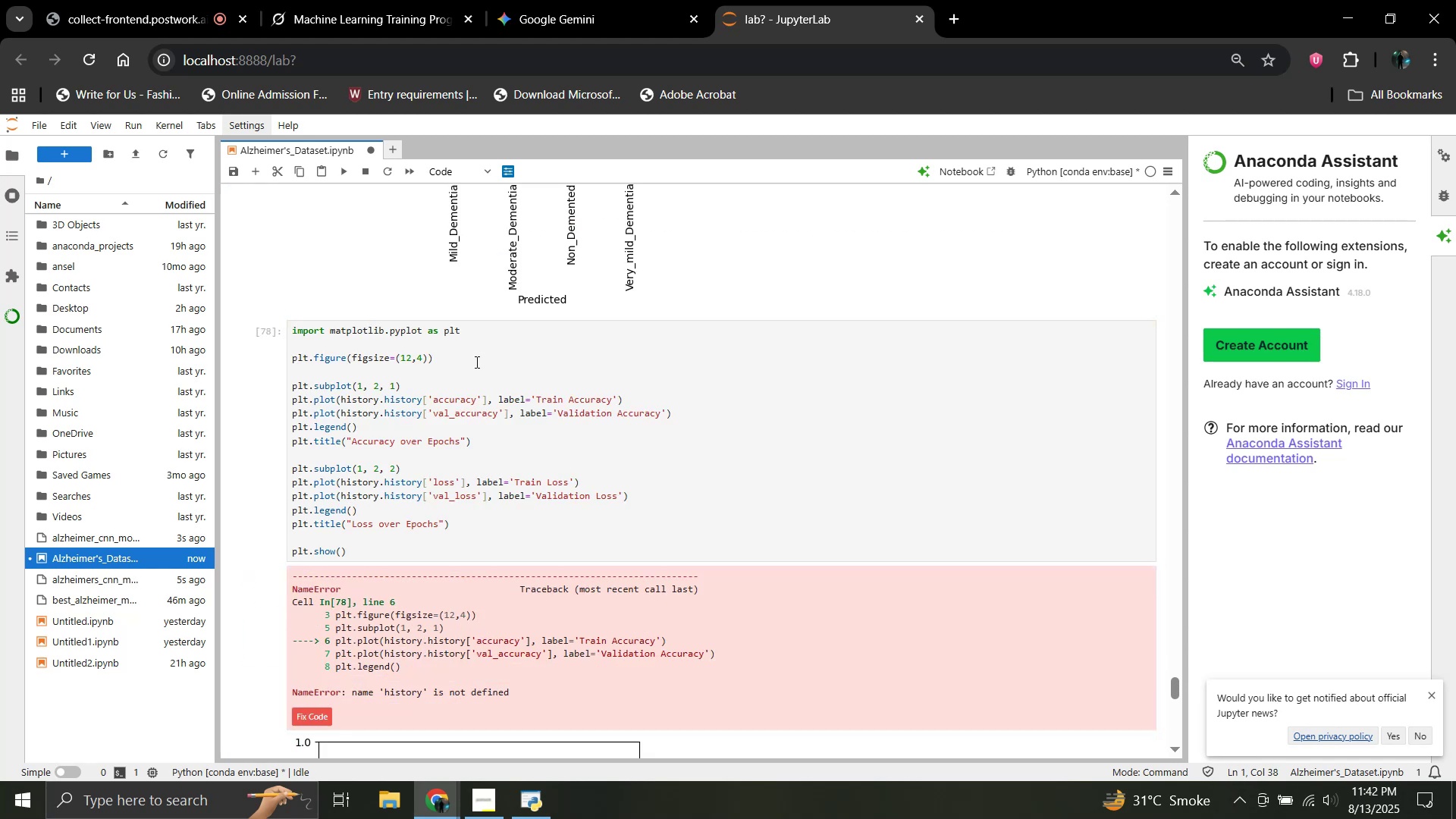 
scroll: coordinate [529, 434], scroll_direction: down, amount: 5.0
 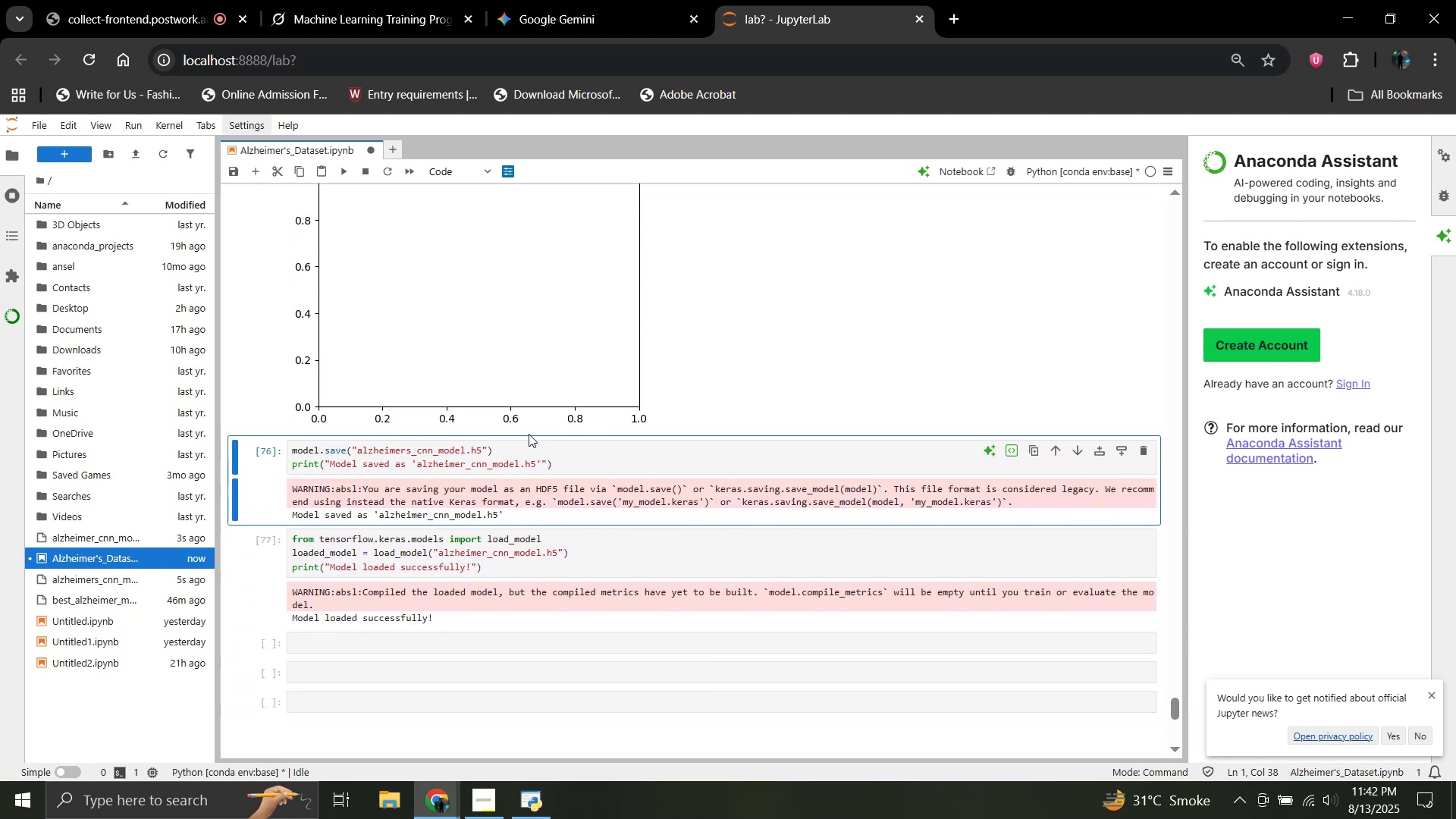 
key(Shift+Enter)
 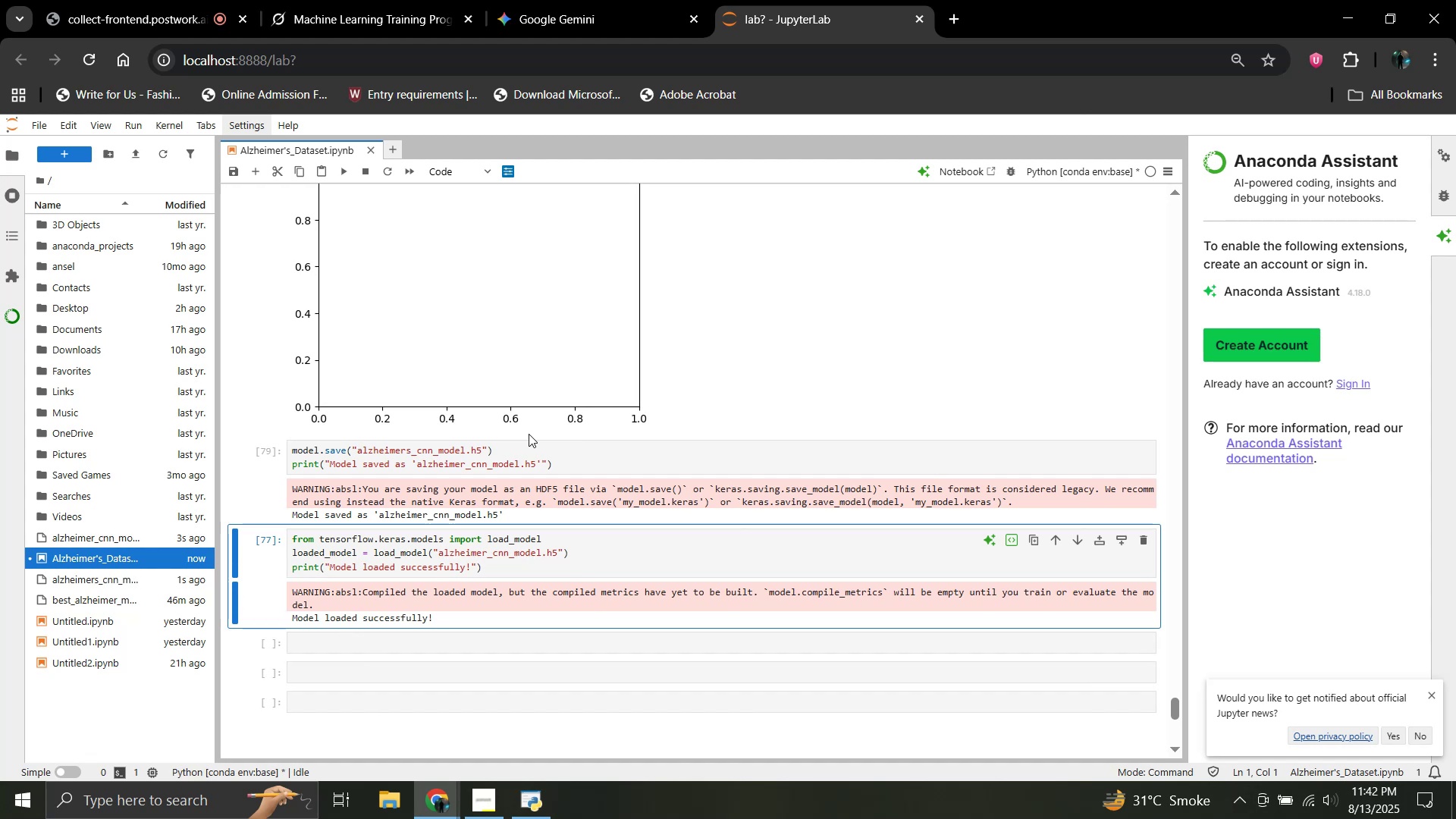 
wait(5.84)
 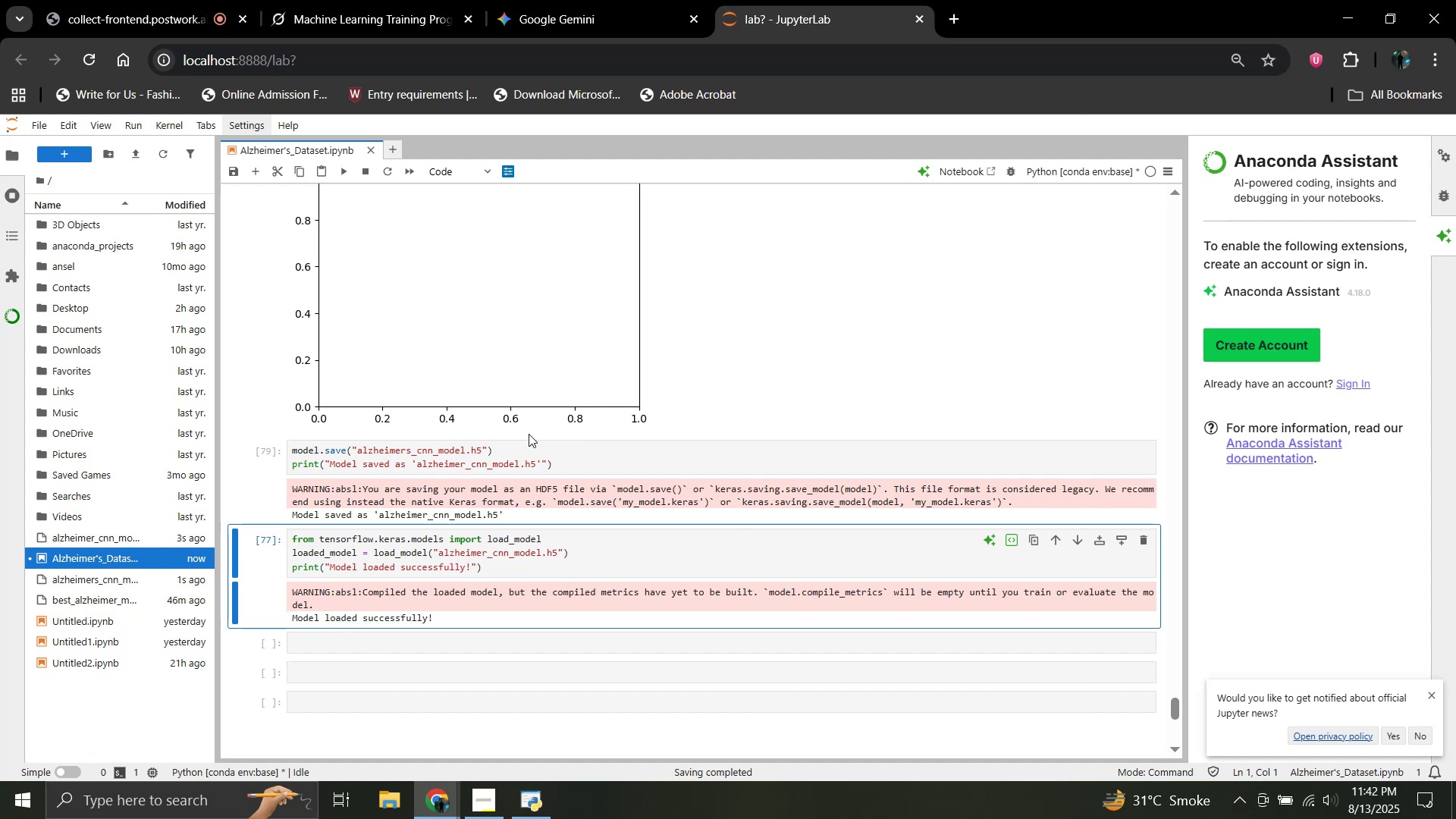 
key(Shift+Enter)
 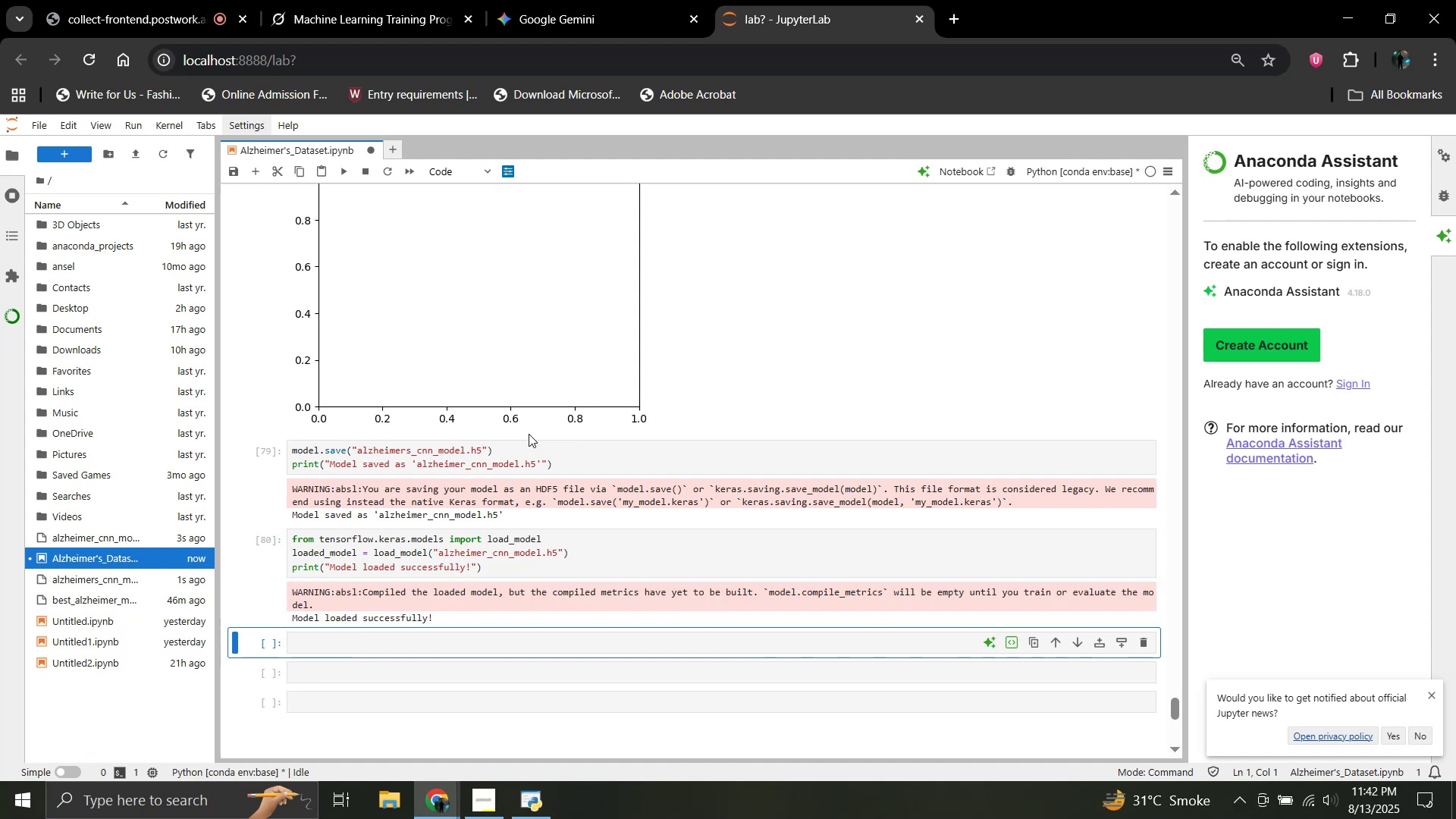 
scroll: coordinate [529, 434], scroll_direction: up, amount: 4.0
 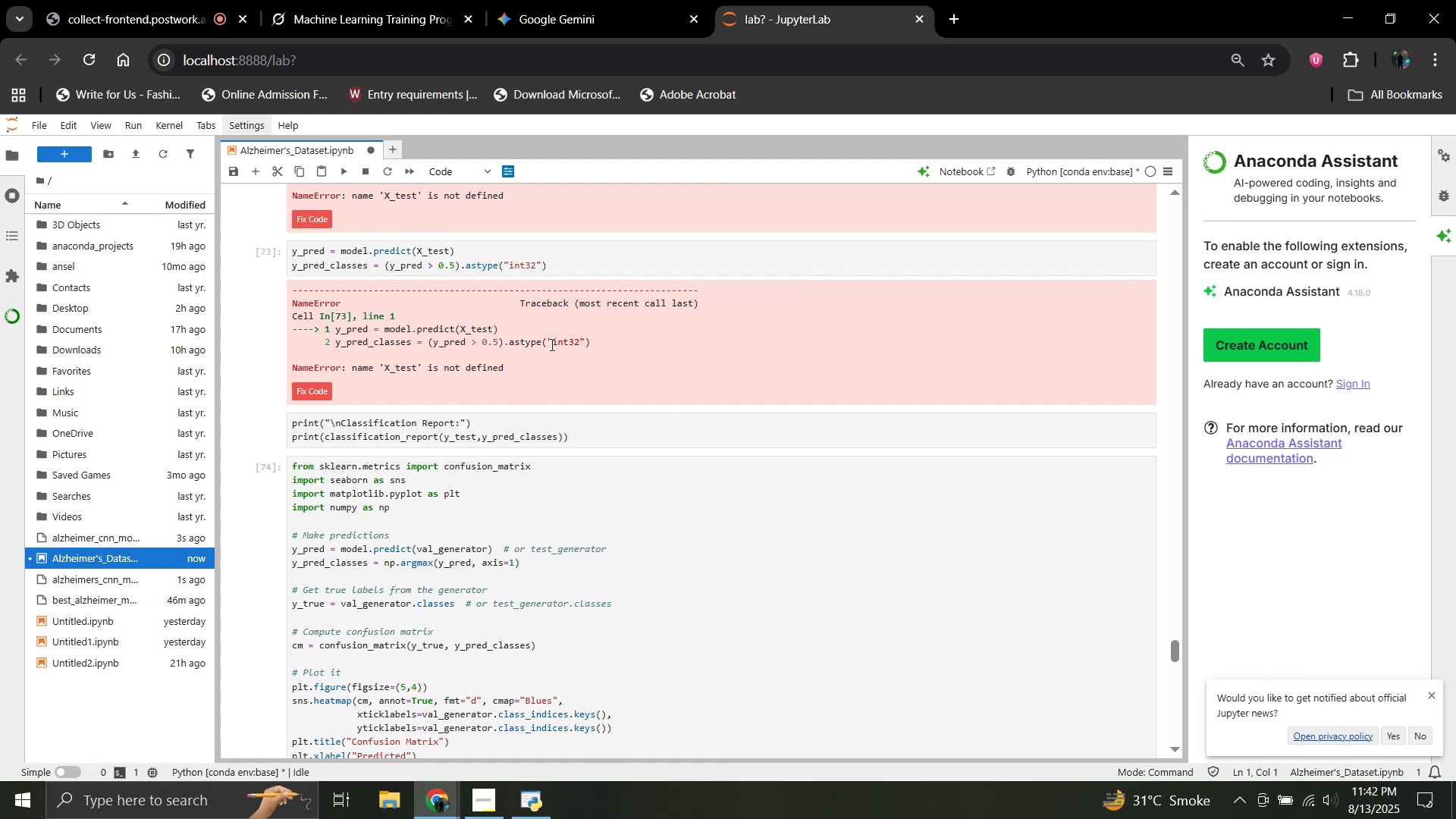 
wait(5.41)
 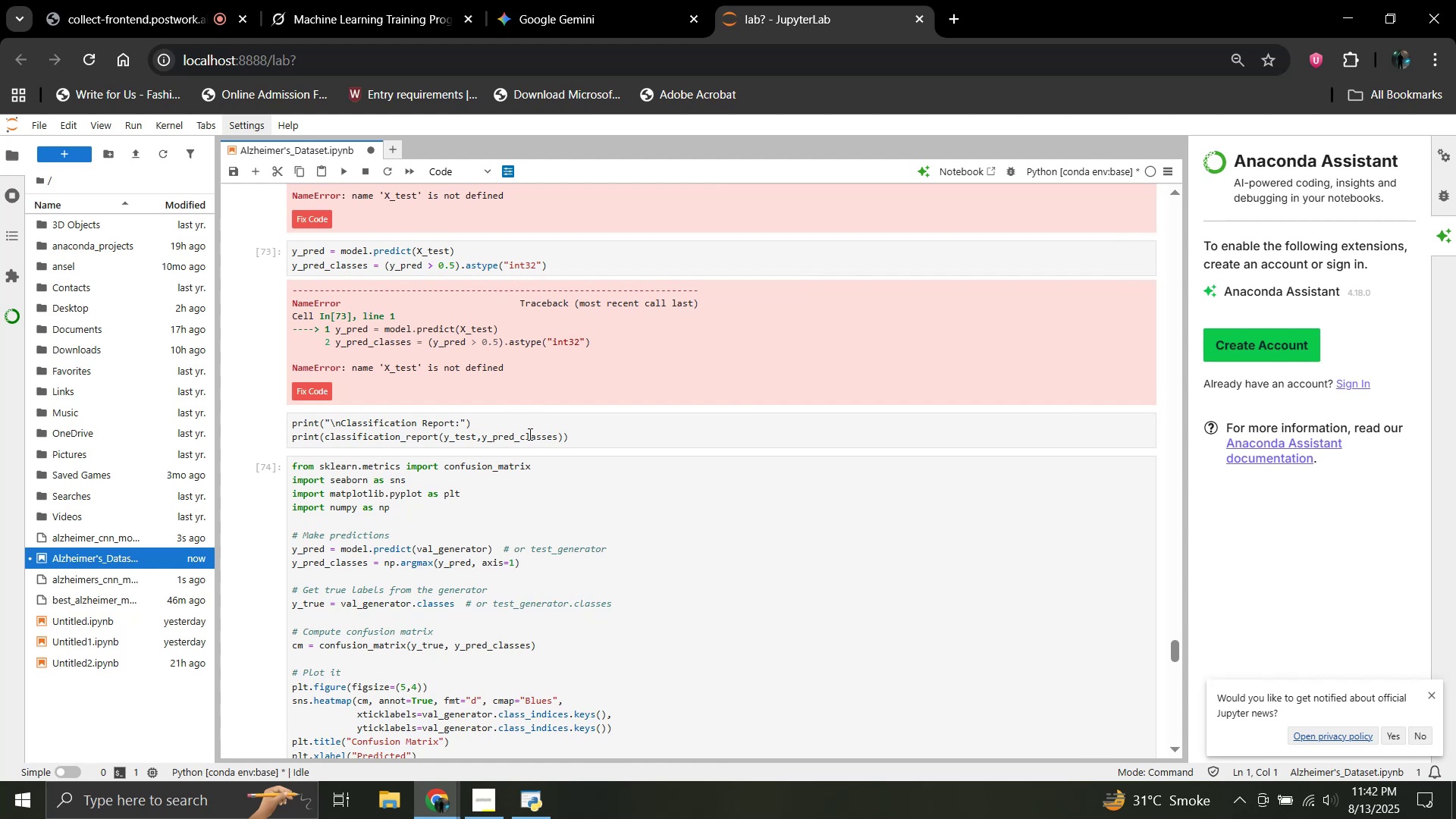 
mouse_move([588, 8])
 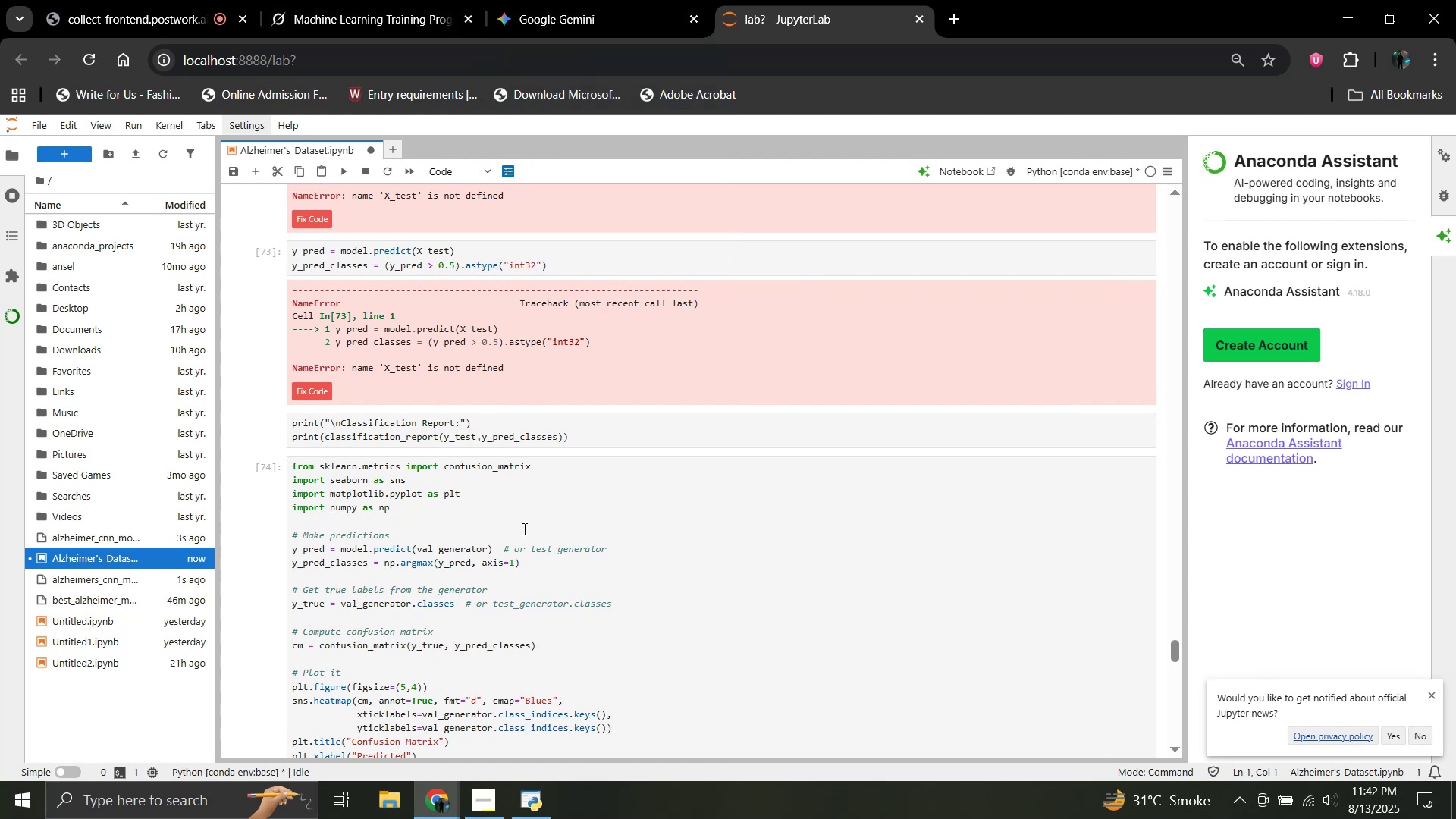 
scroll: coordinate [522, 529], scroll_direction: down, amount: 6.0
 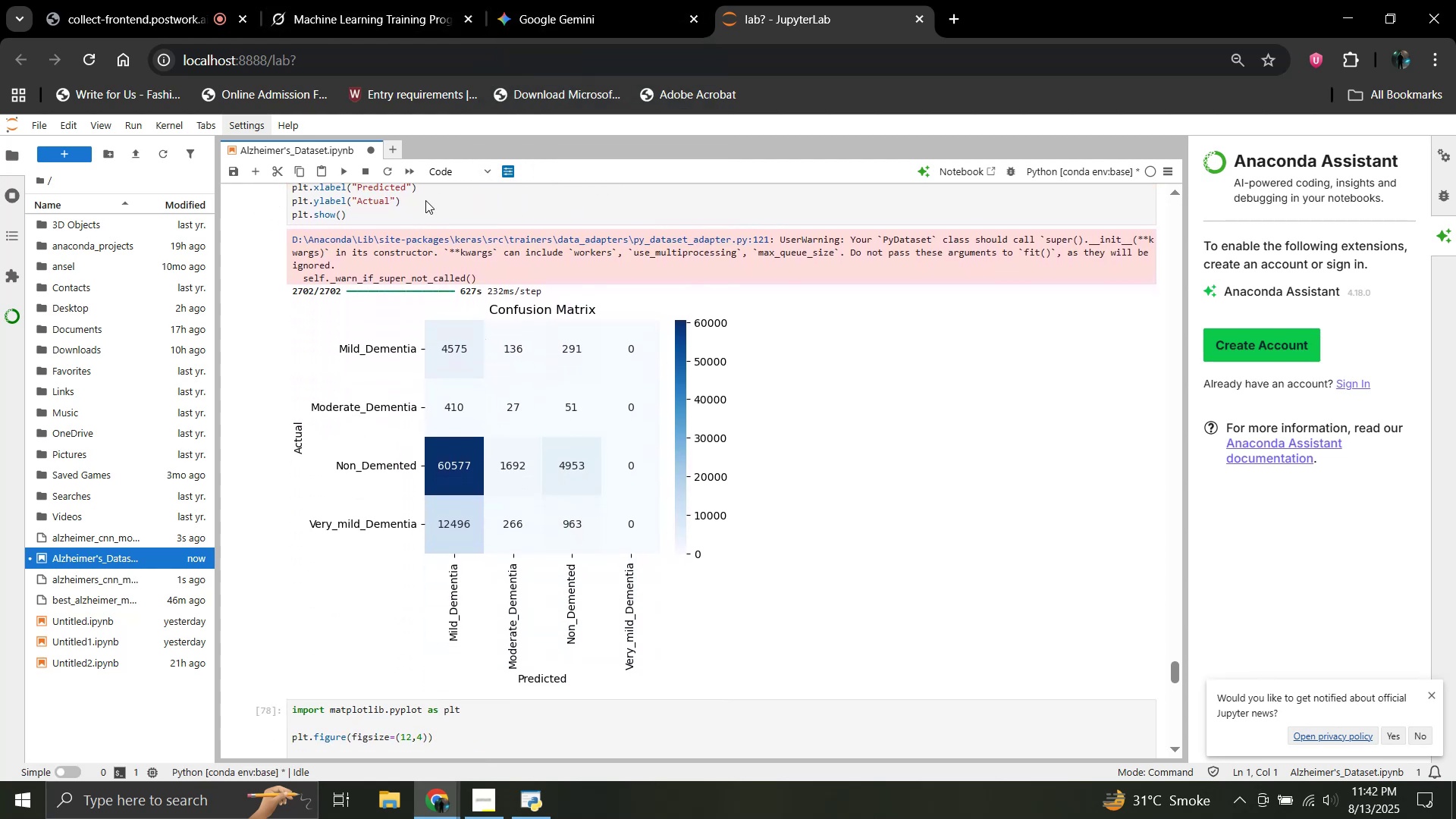 
mouse_move([145, 25])
 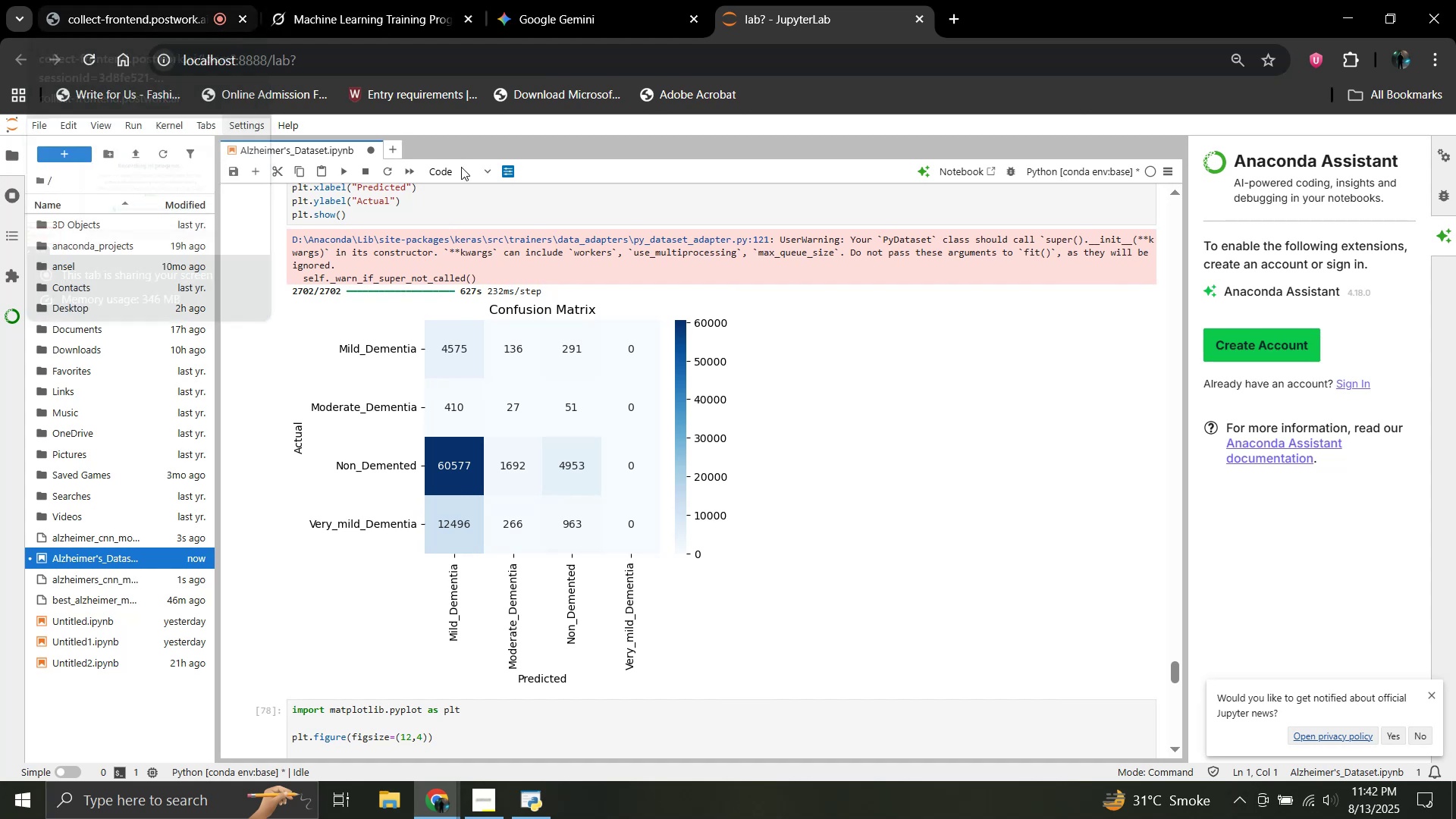 
scroll: coordinate [513, 288], scroll_direction: up, amount: 28.0
 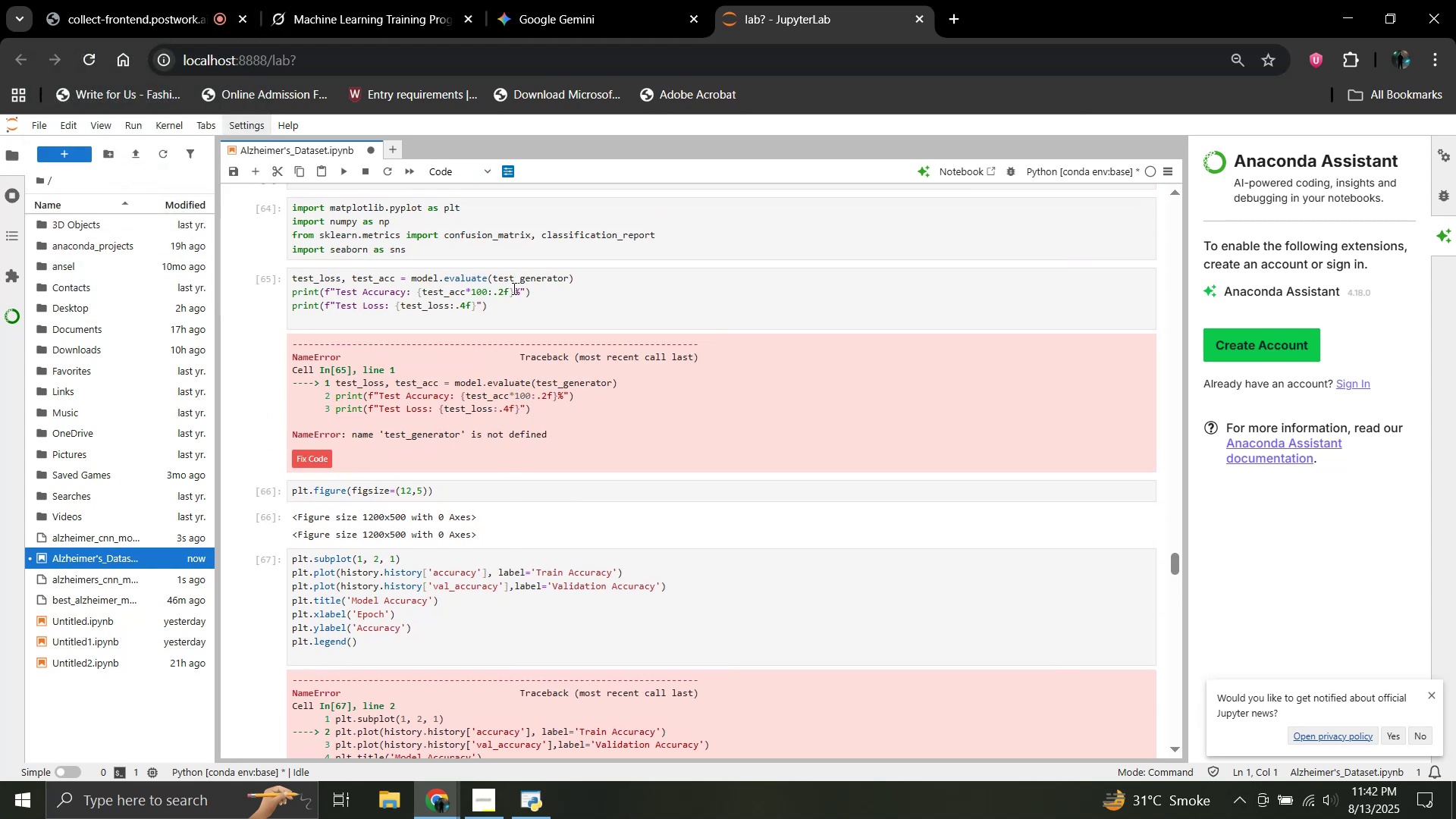 
scroll: coordinate [513, 288], scroll_direction: down, amount: 6.0
 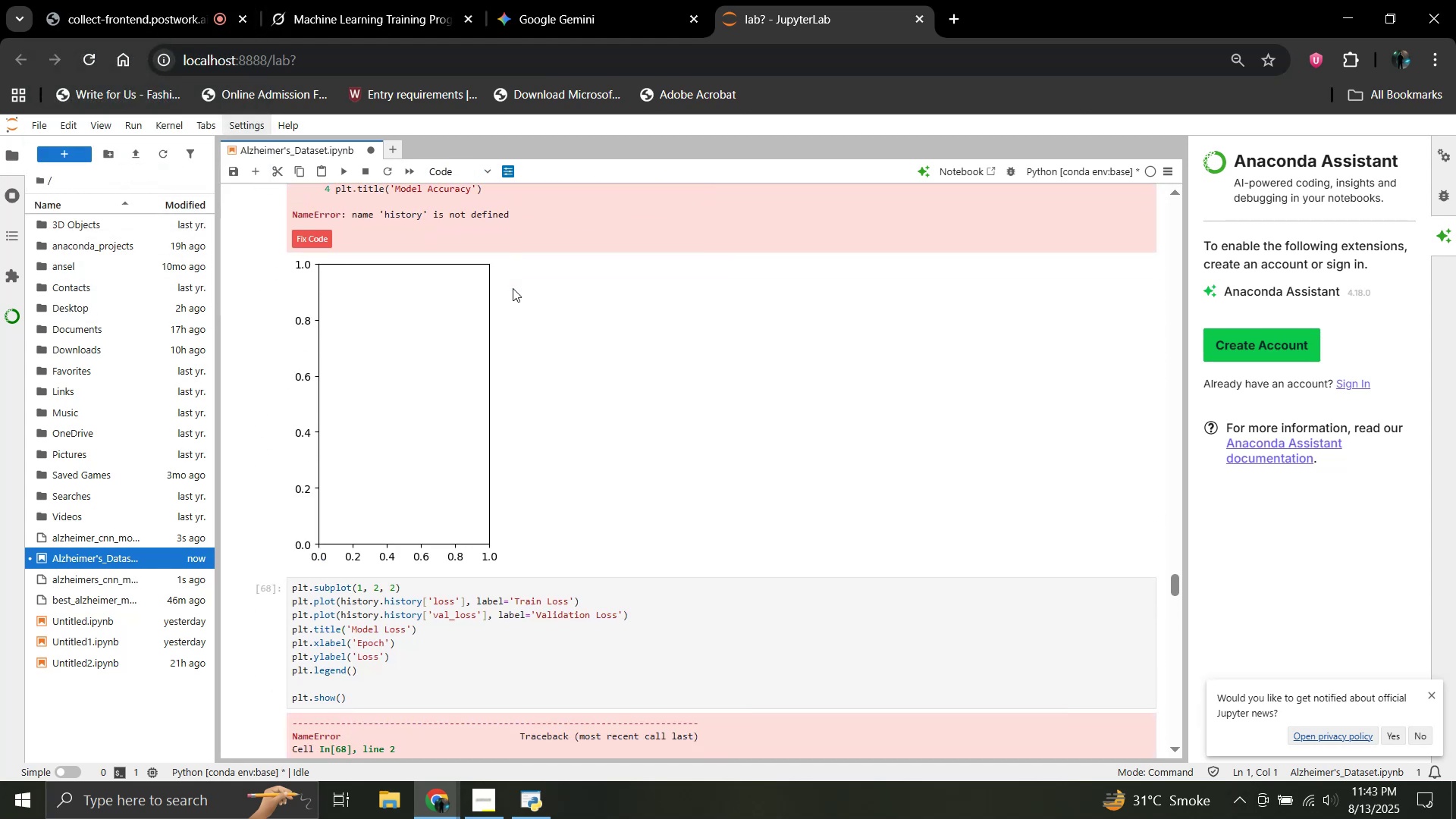 
scroll: coordinate [513, 288], scroll_direction: up, amount: 2.0
 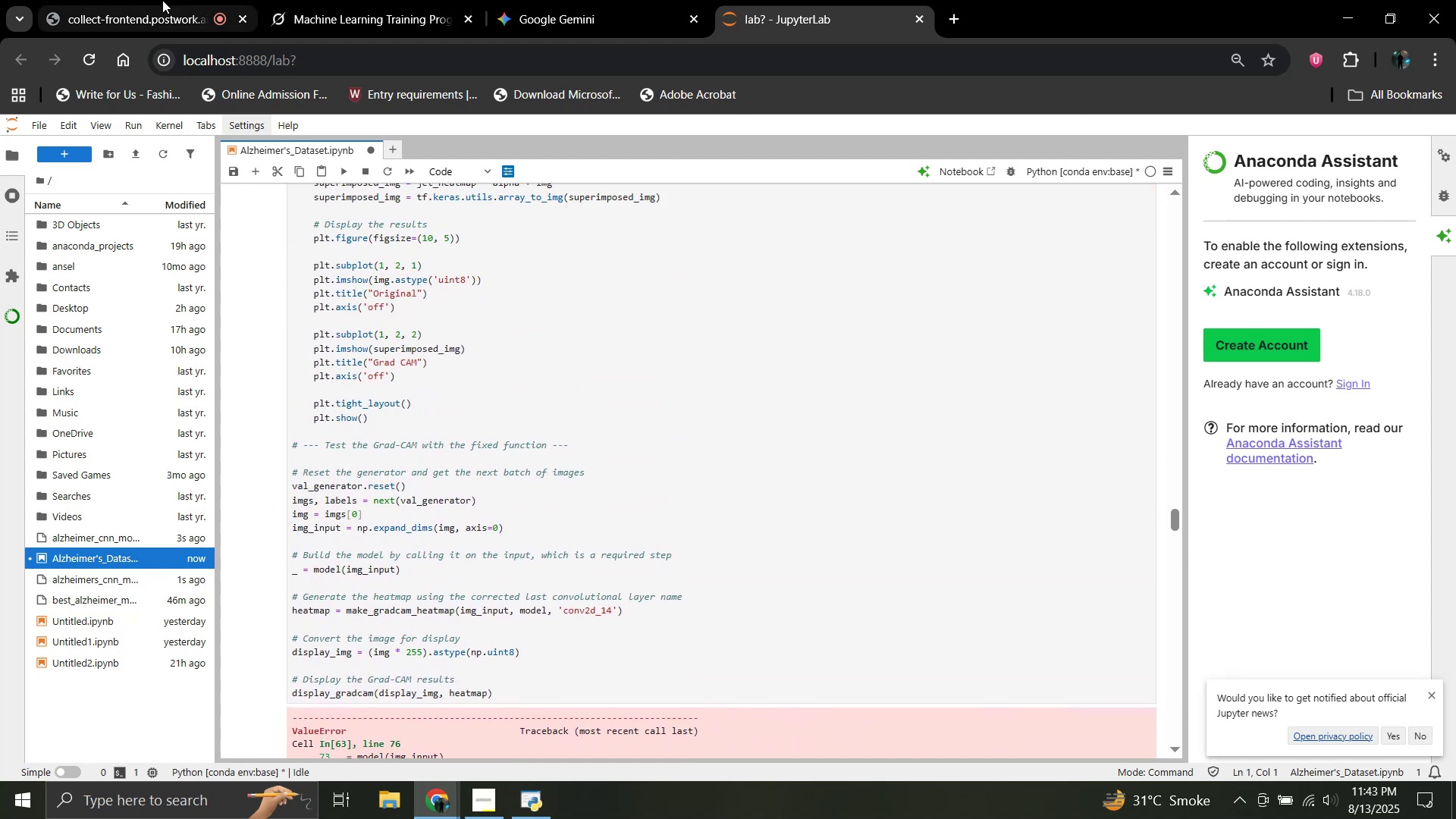 